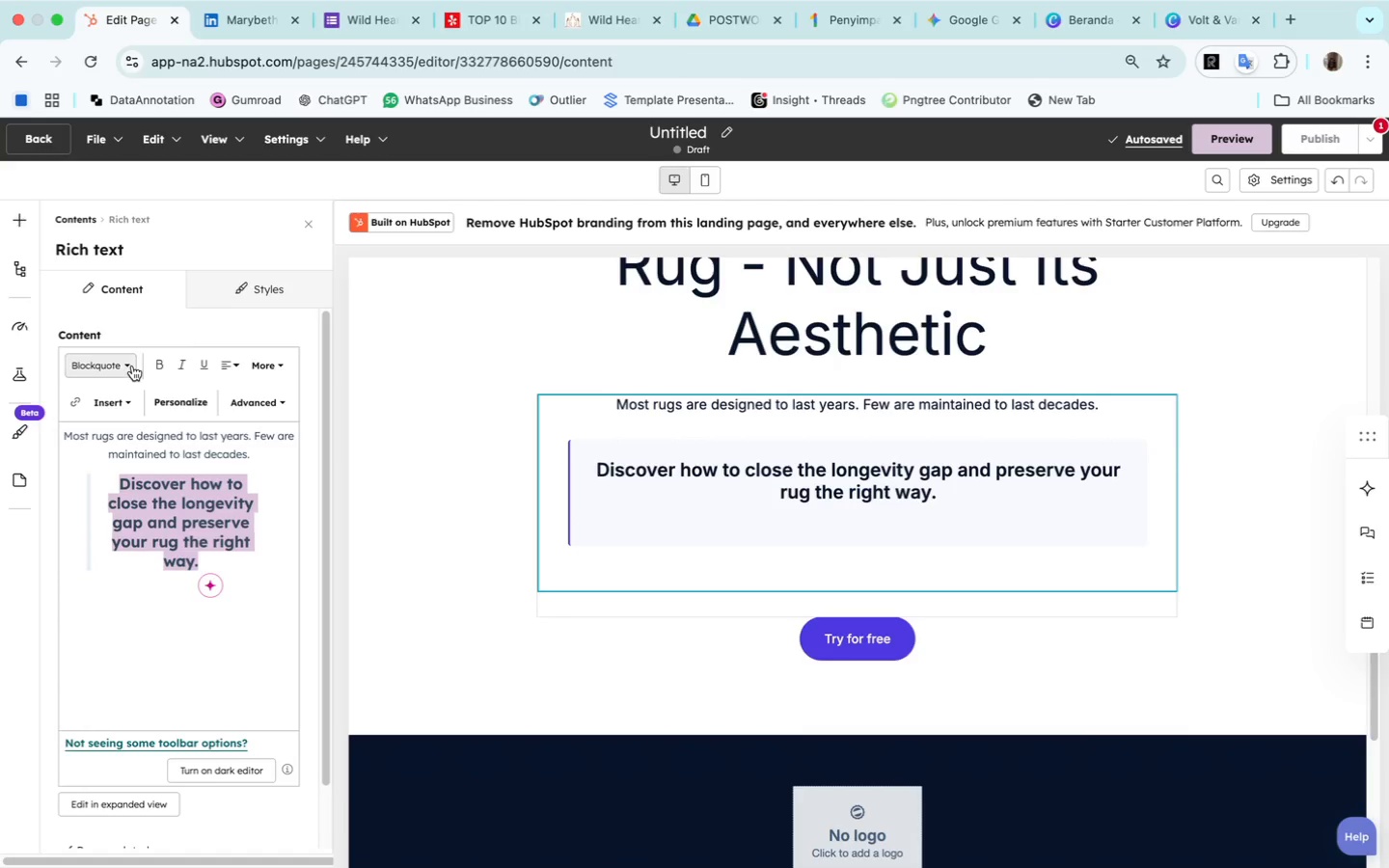 
left_click([132, 366])
 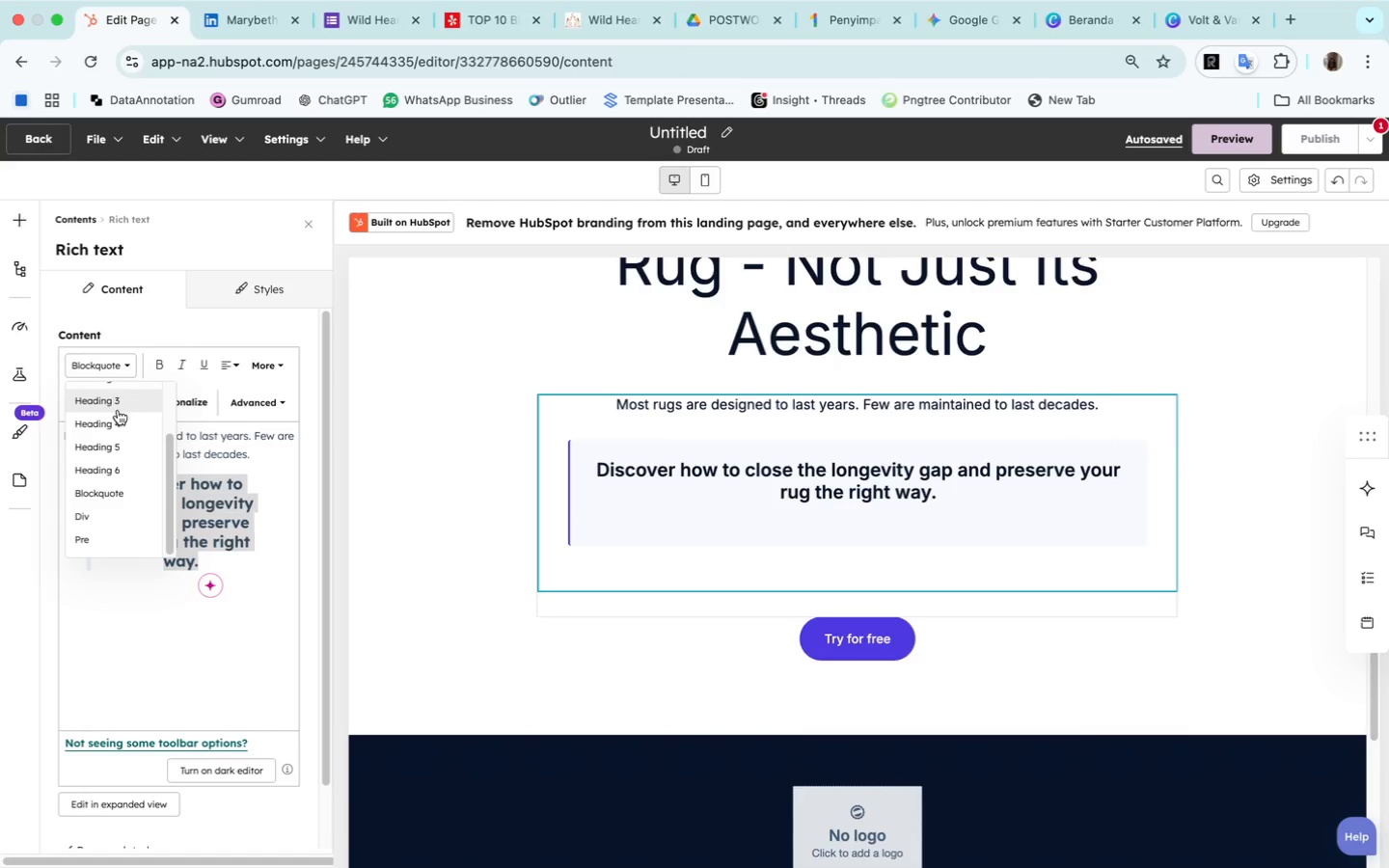 
scroll: coordinate [118, 410], scroll_direction: up, amount: 29.0
 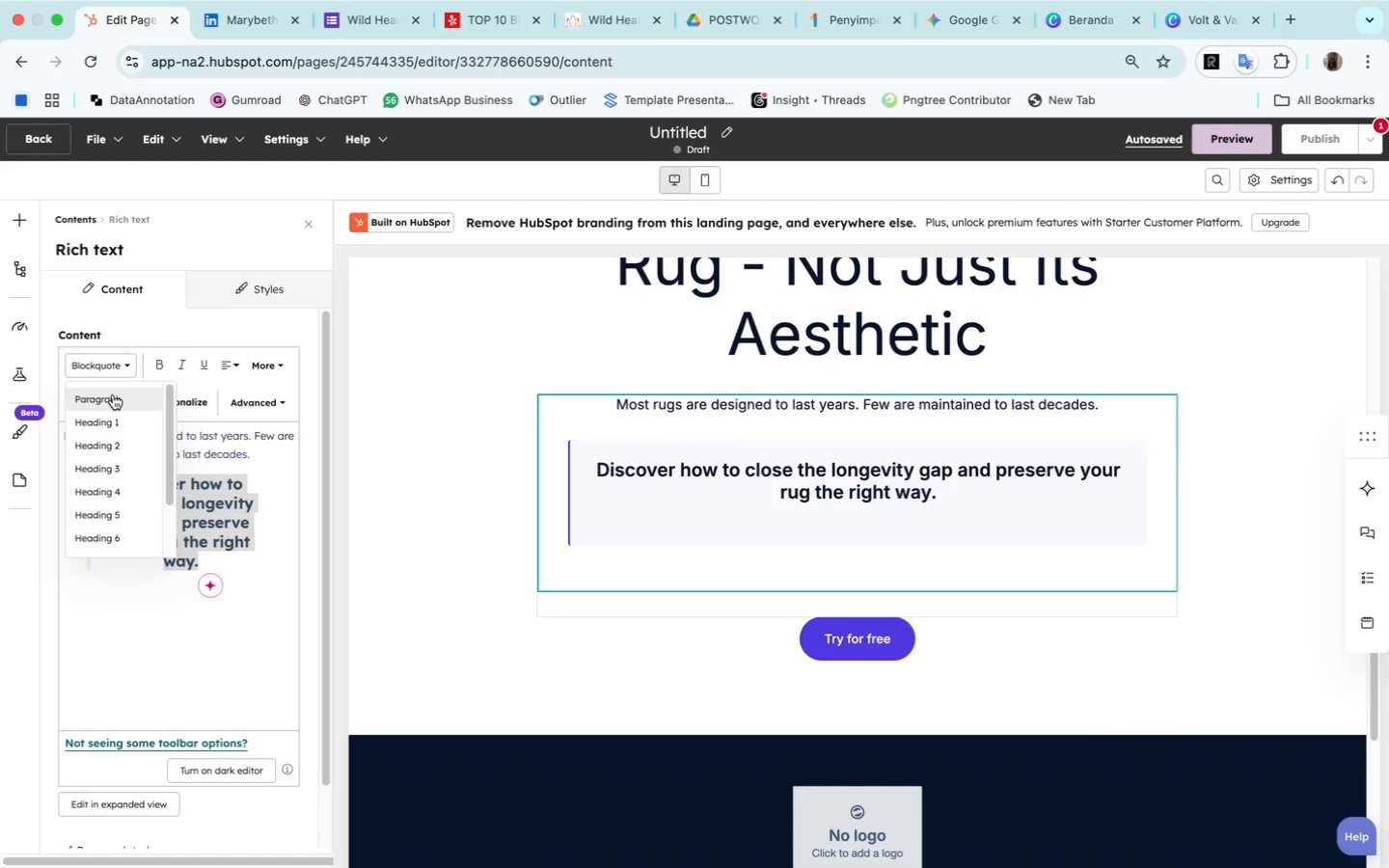 
left_click([113, 394])
 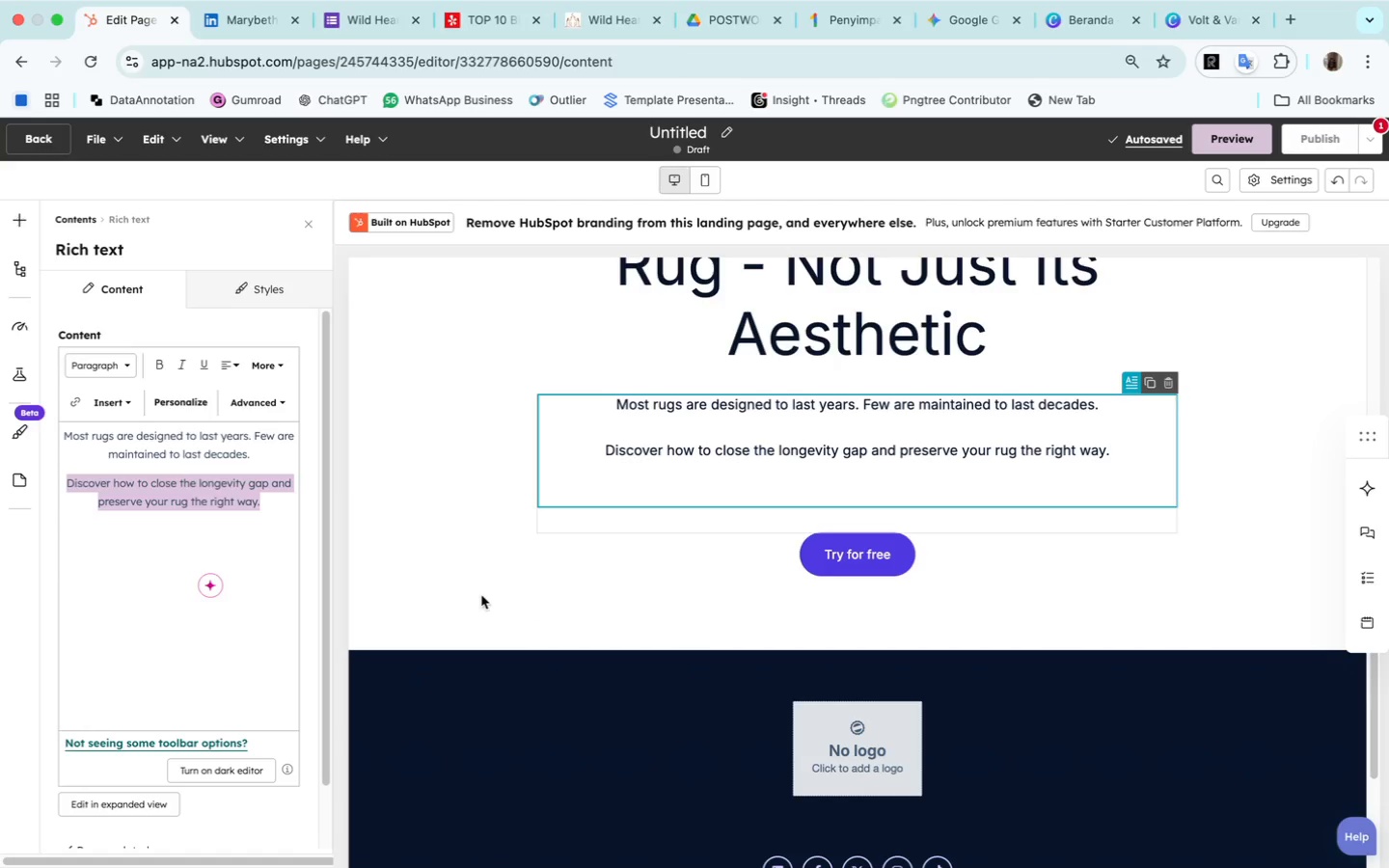 
wait(7.94)
 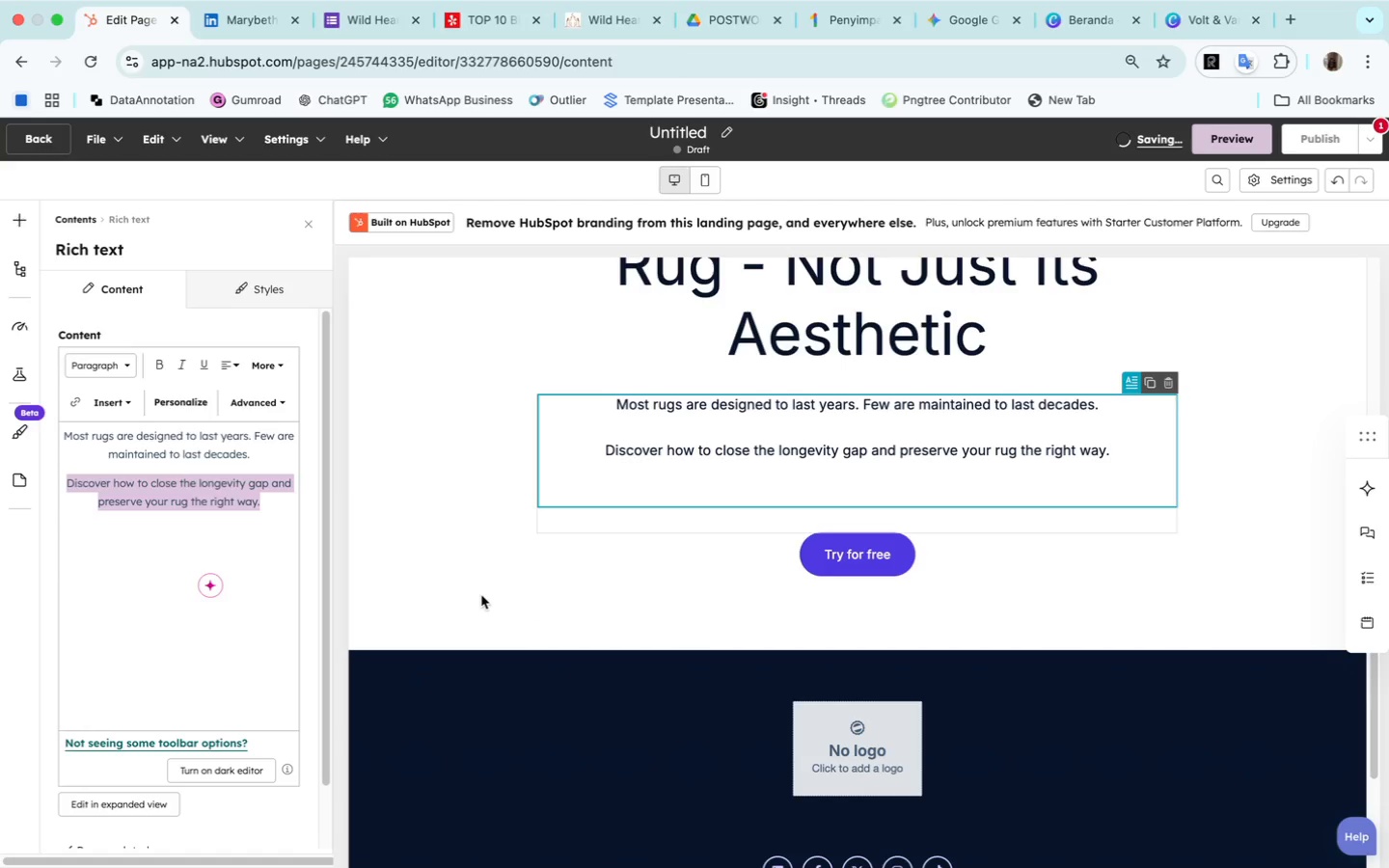 
left_click([1269, 487])
 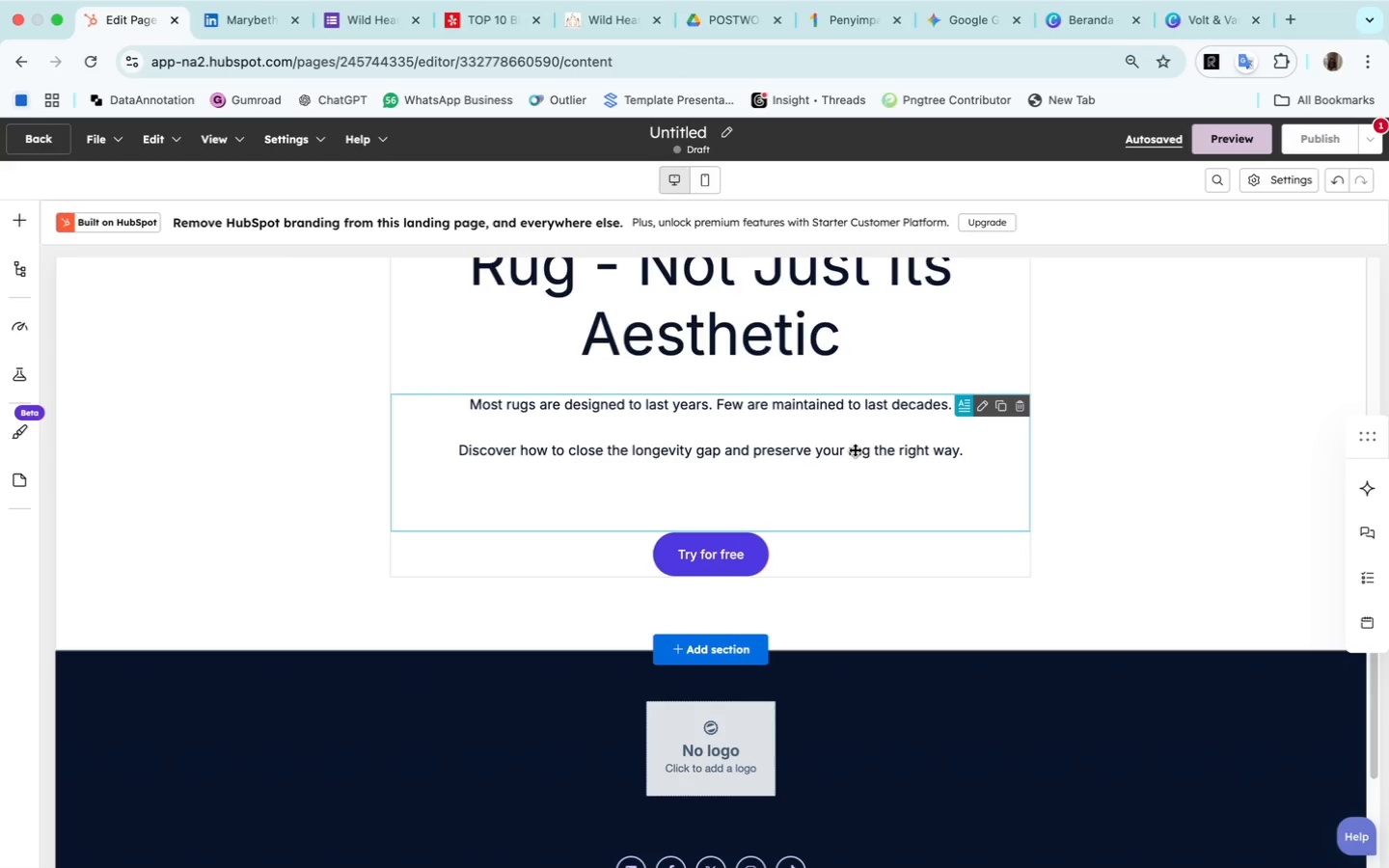 
wait(15.24)
 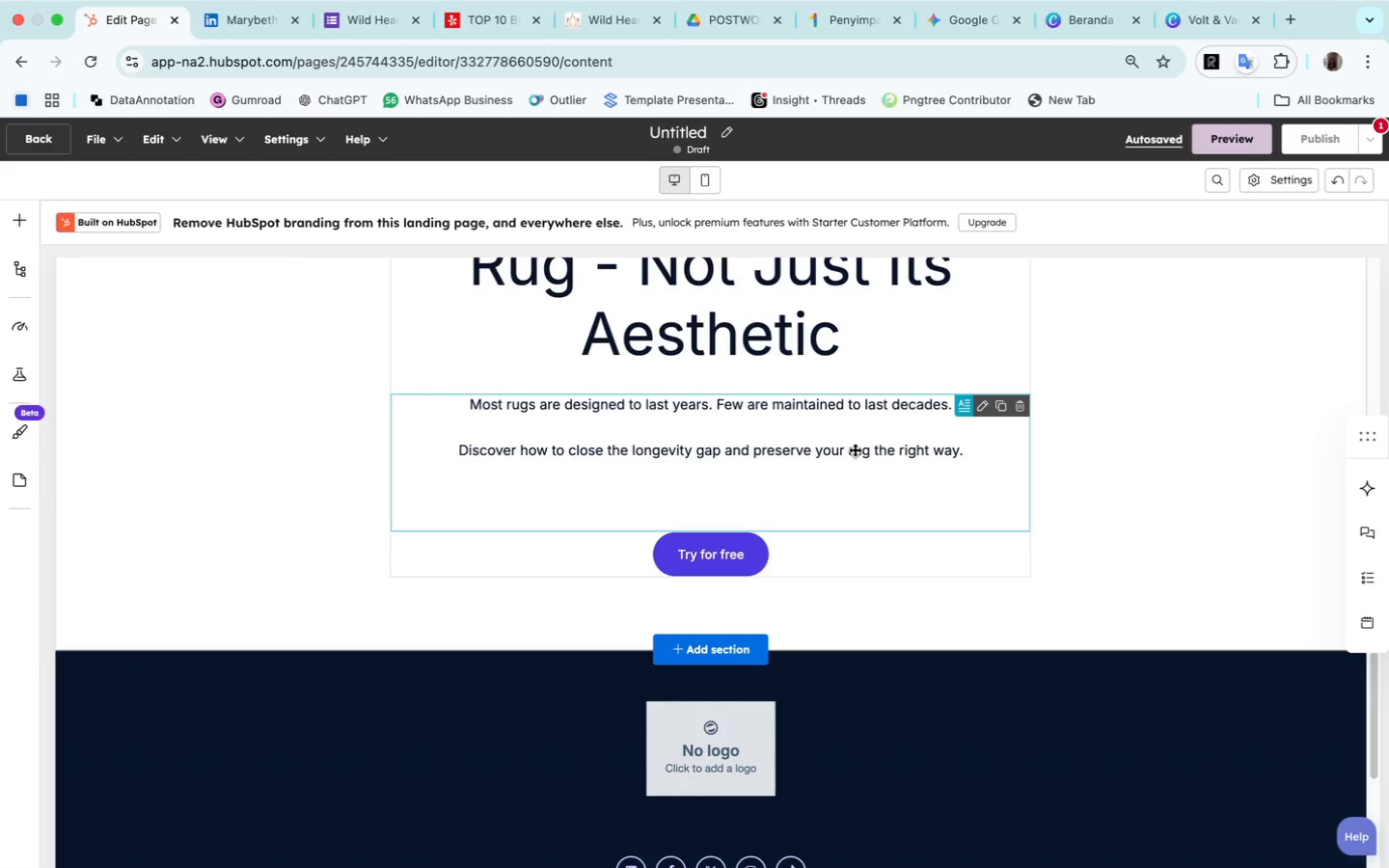 
left_click([746, 552])
 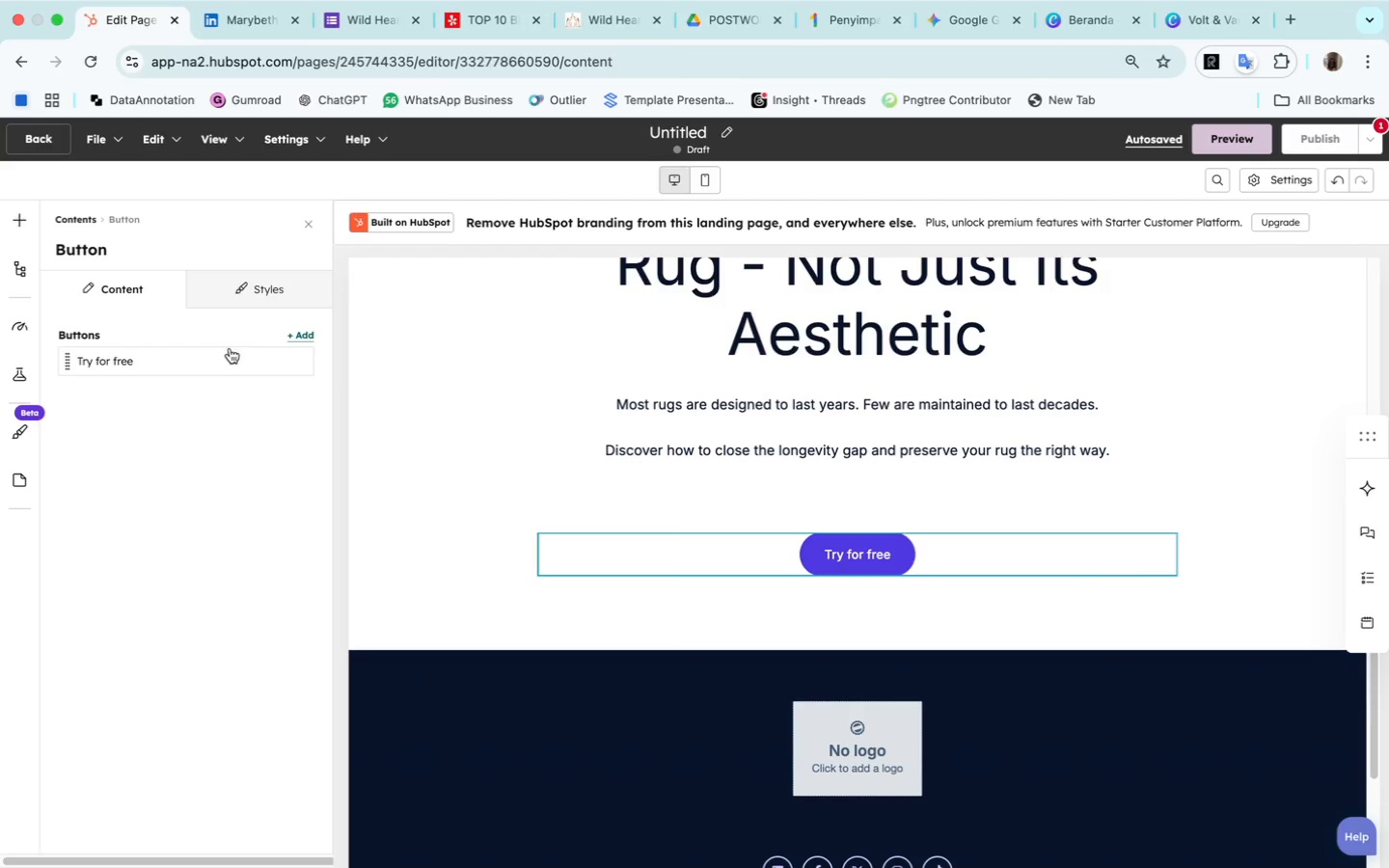 
left_click([189, 360])
 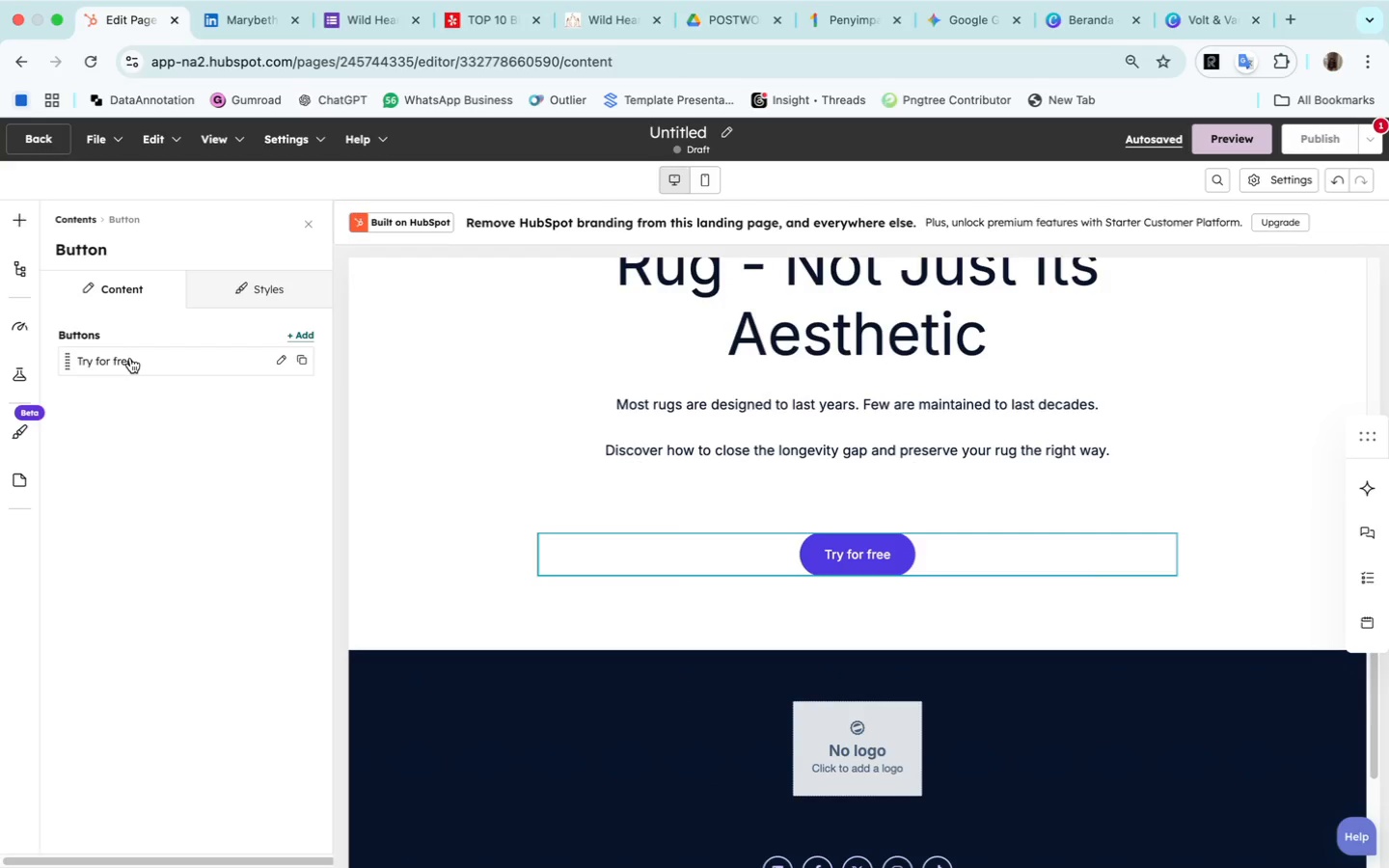 
left_click([129, 358])
 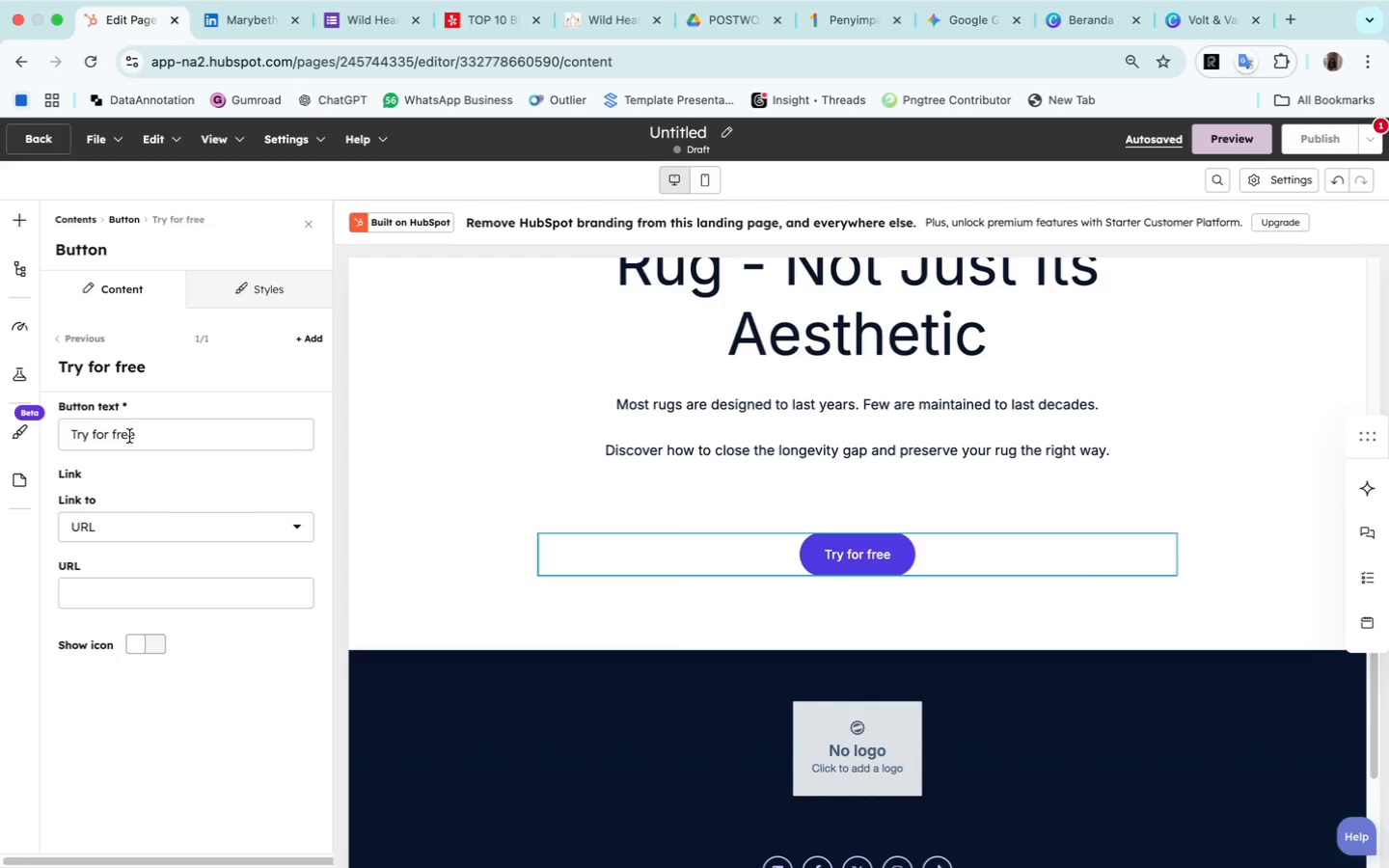 
left_click([149, 432])
 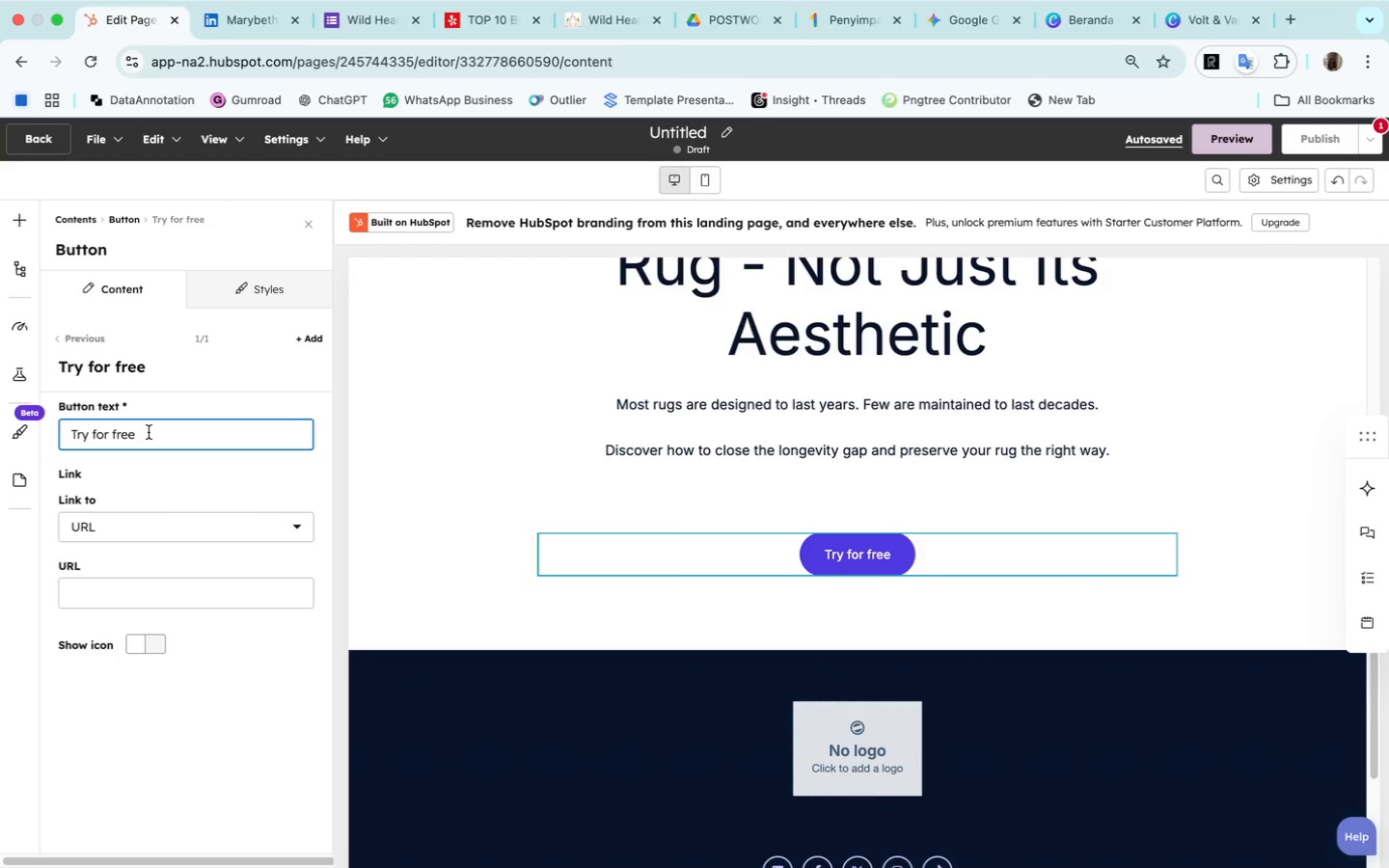 
key(Backspace)
 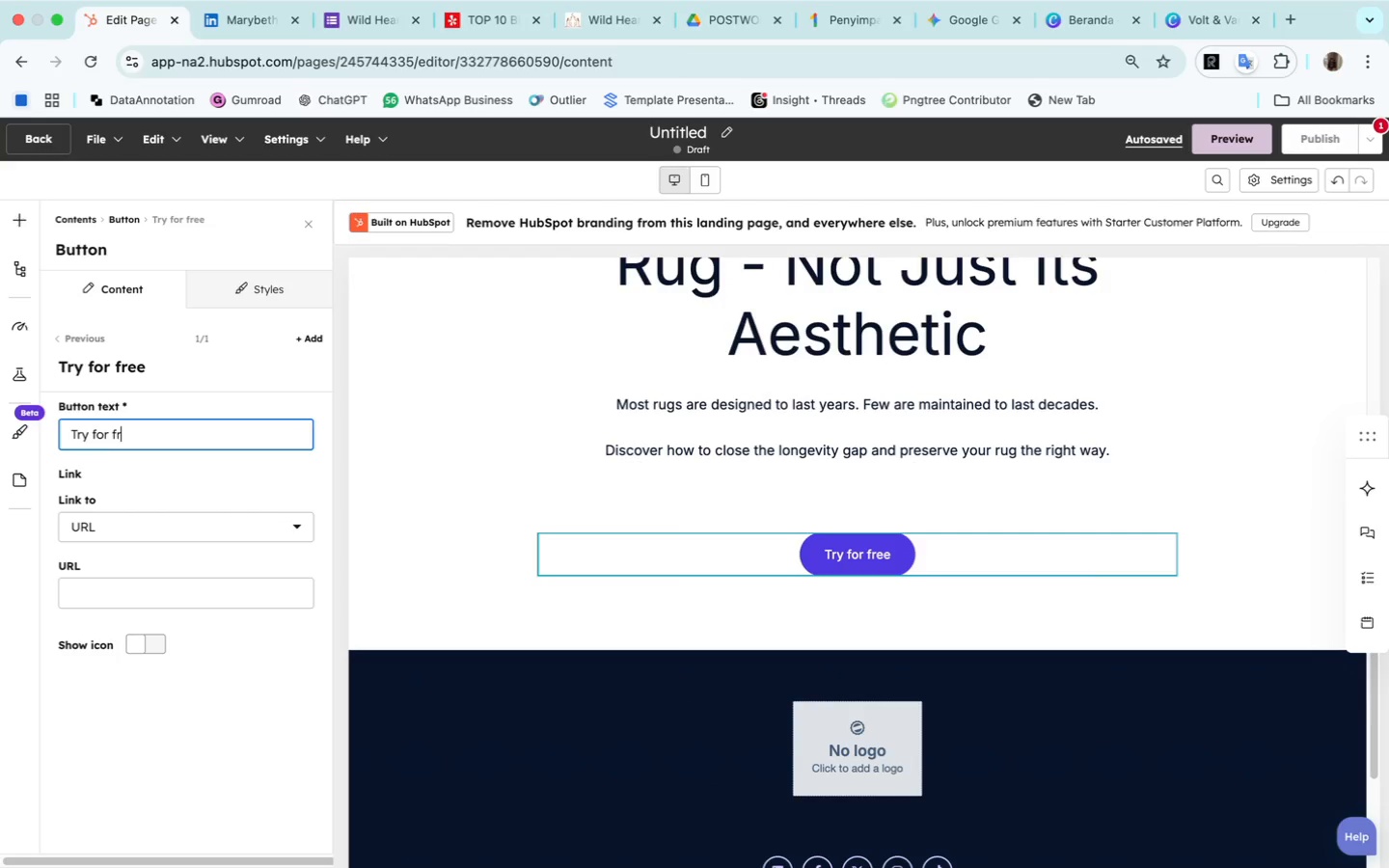 
key(Backspace)
 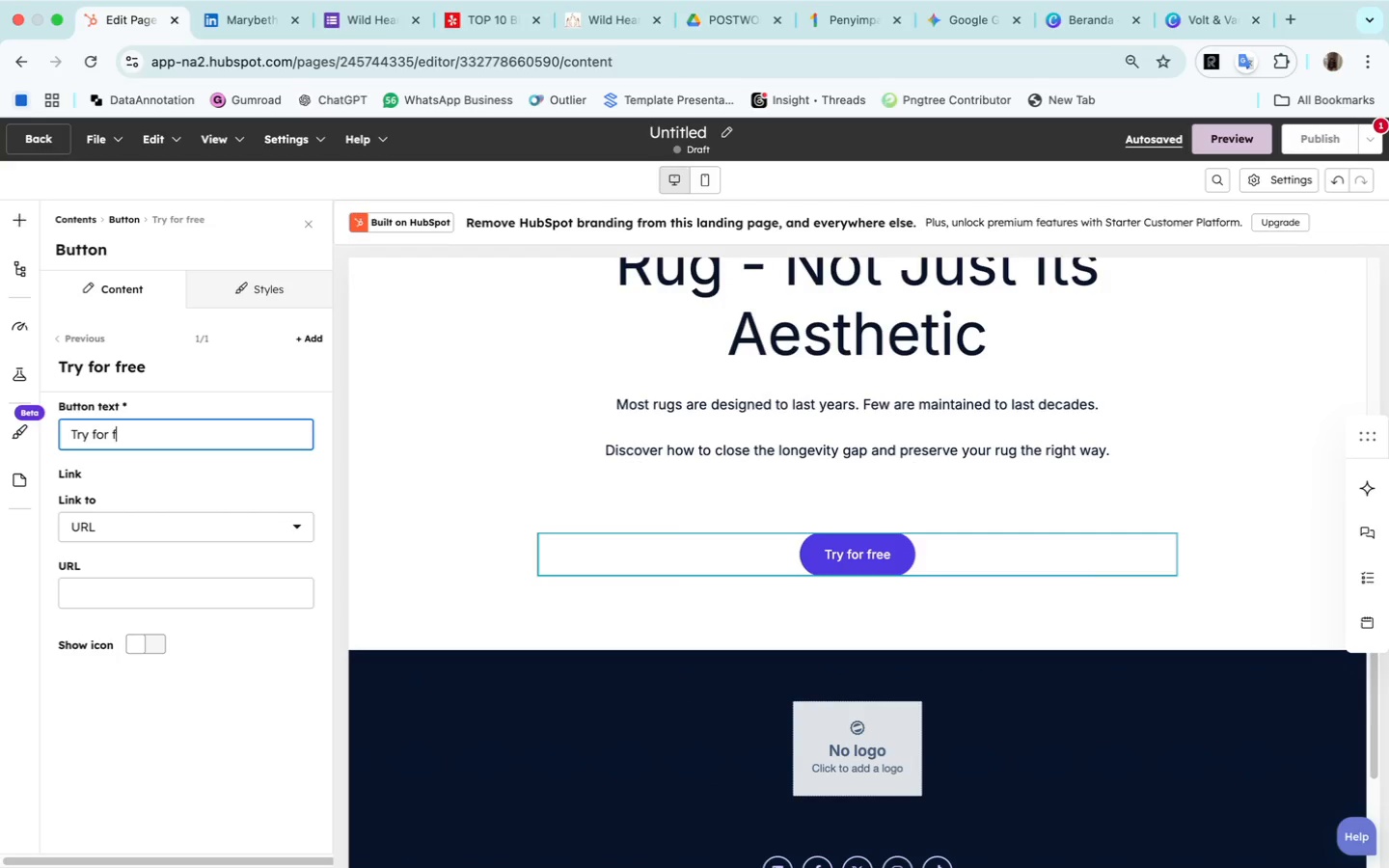 
key(Backspace)
 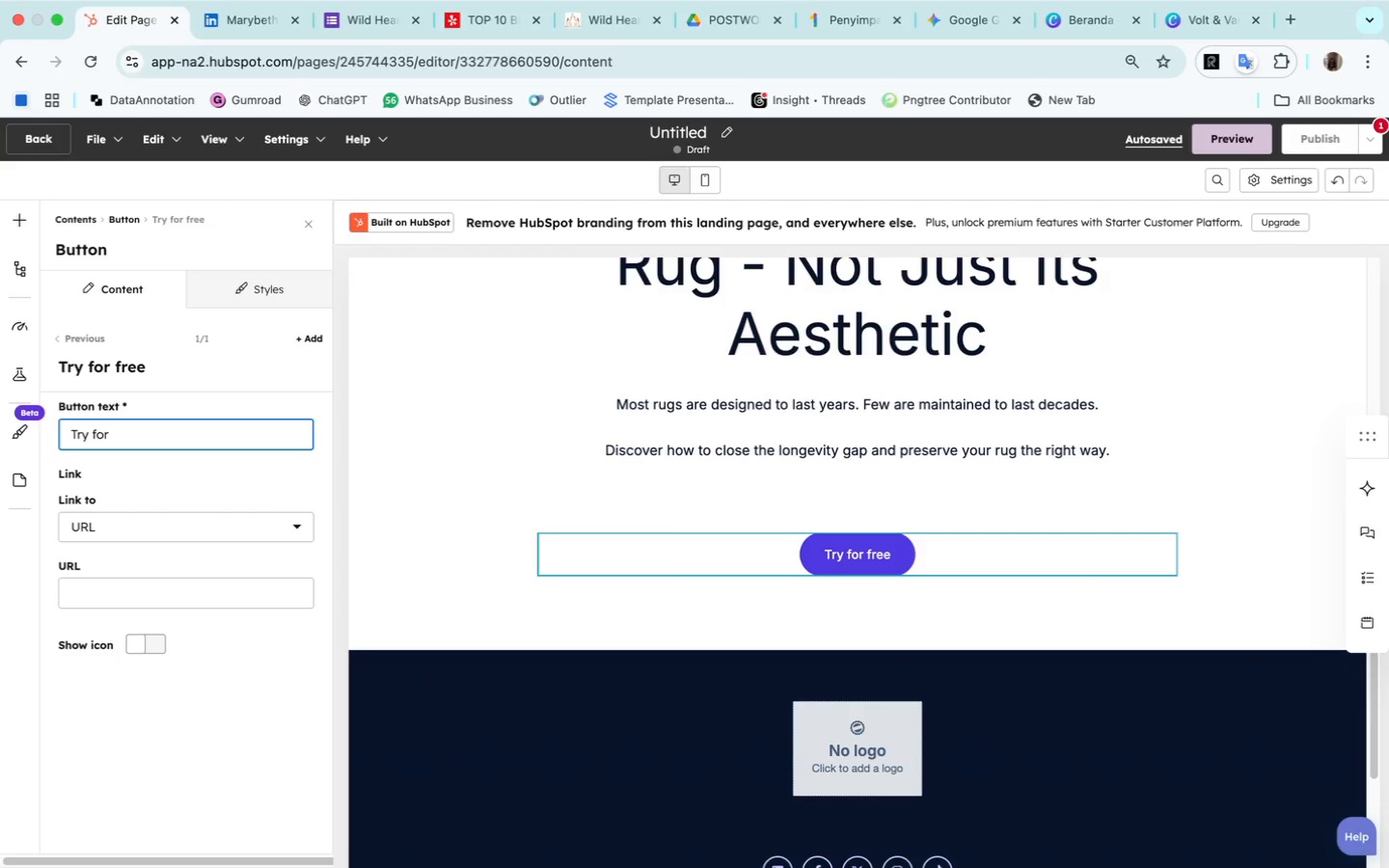 
key(Backspace)
 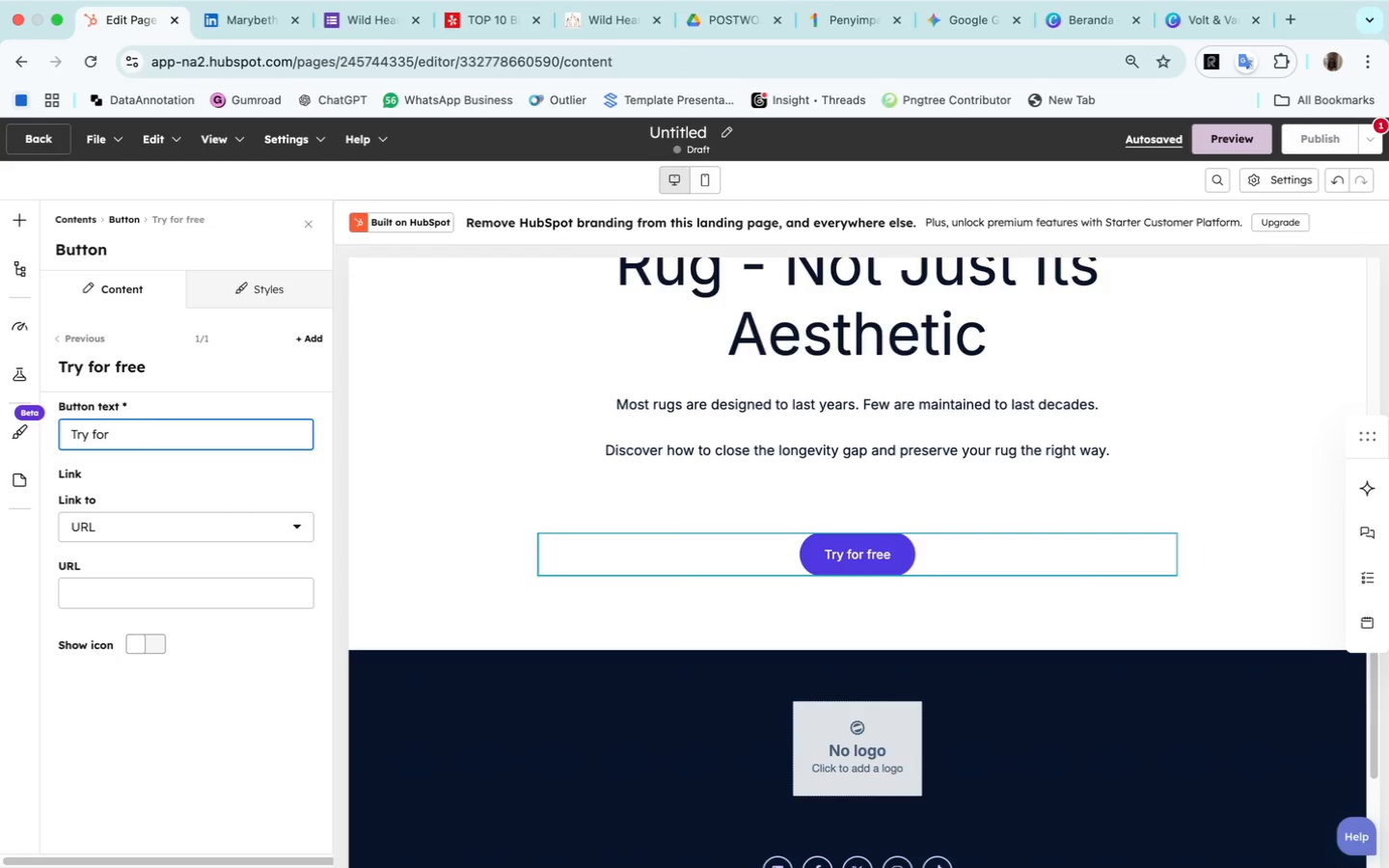 
key(Backspace)
 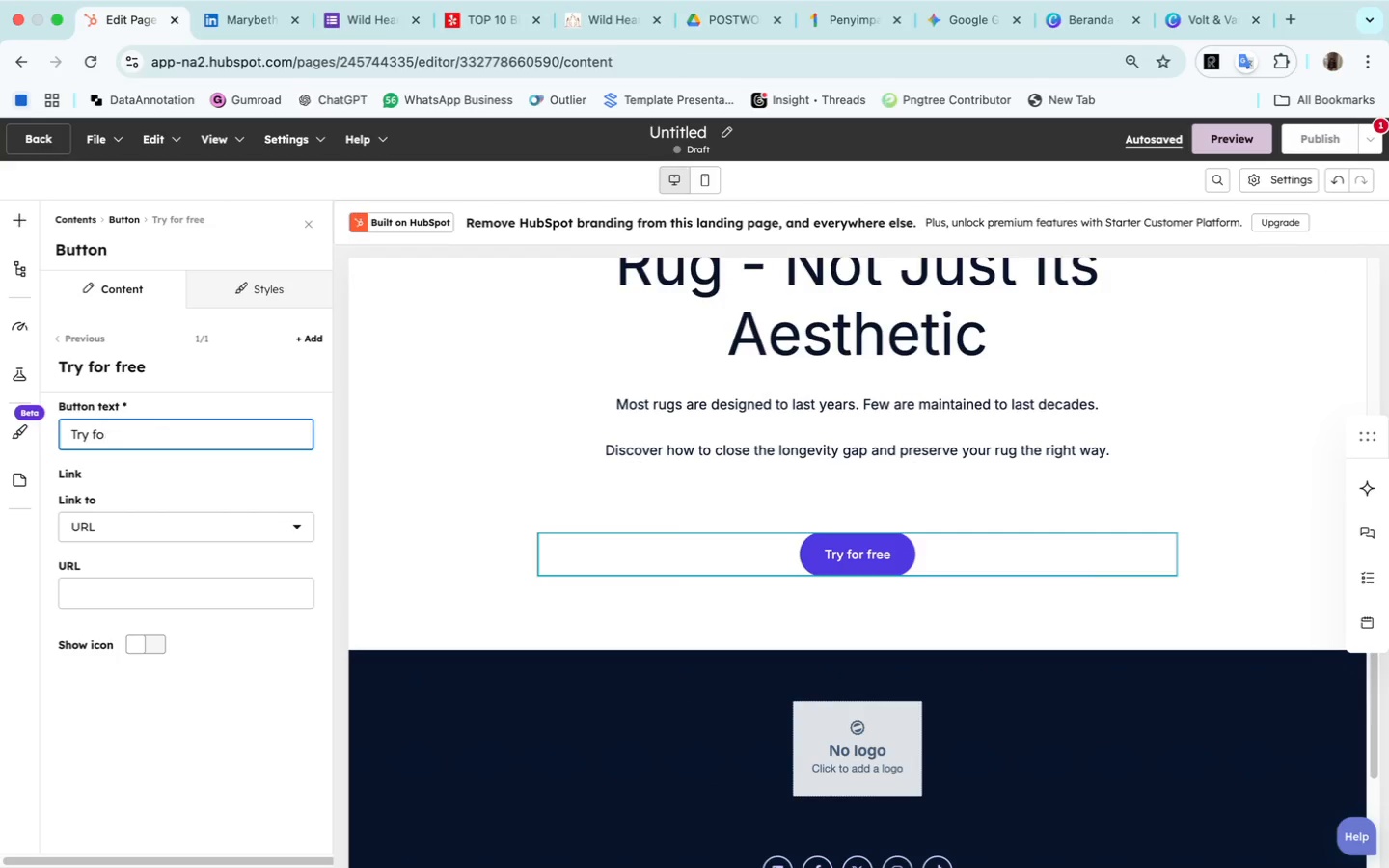 
key(Backspace)
 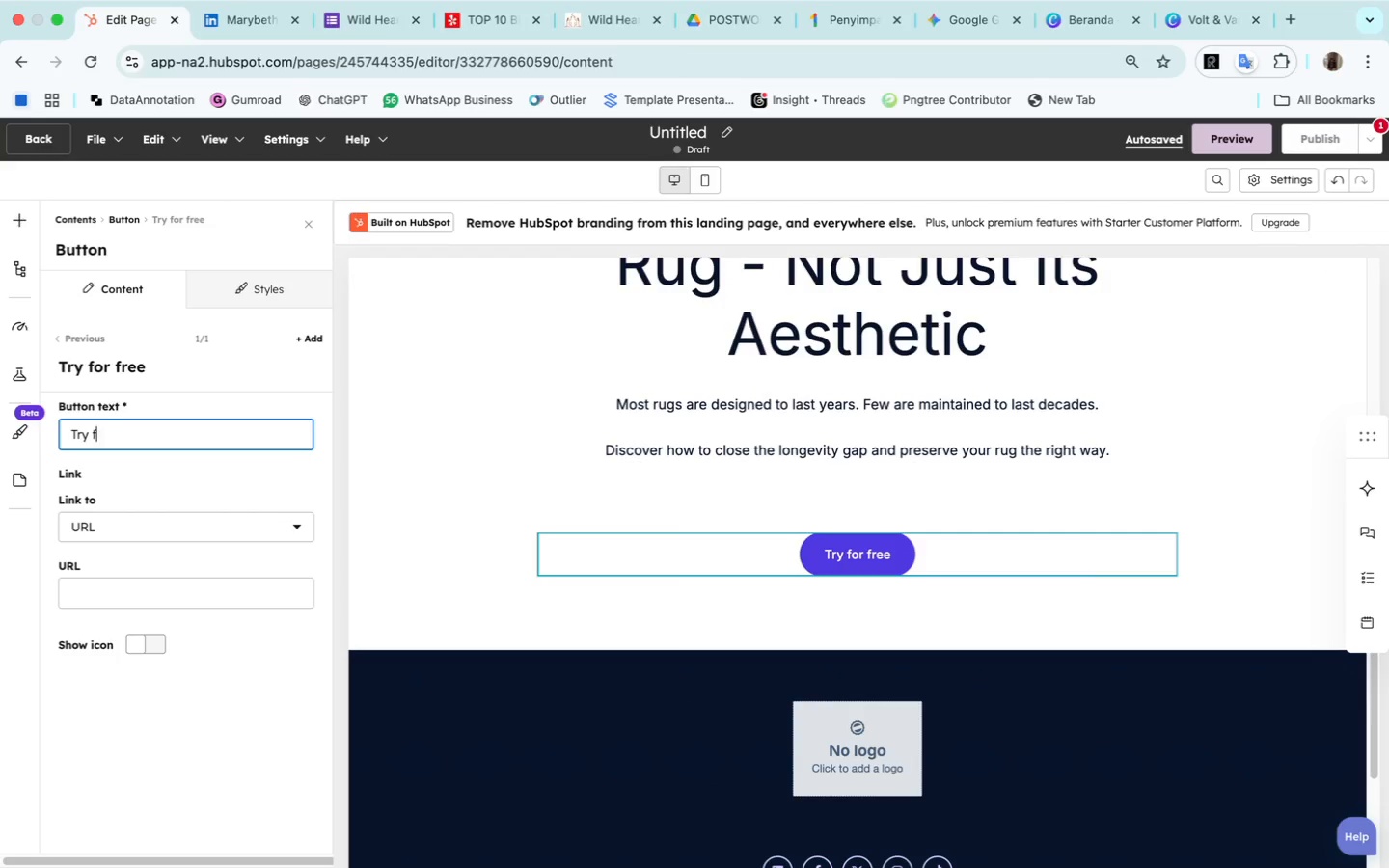 
key(Backspace)
 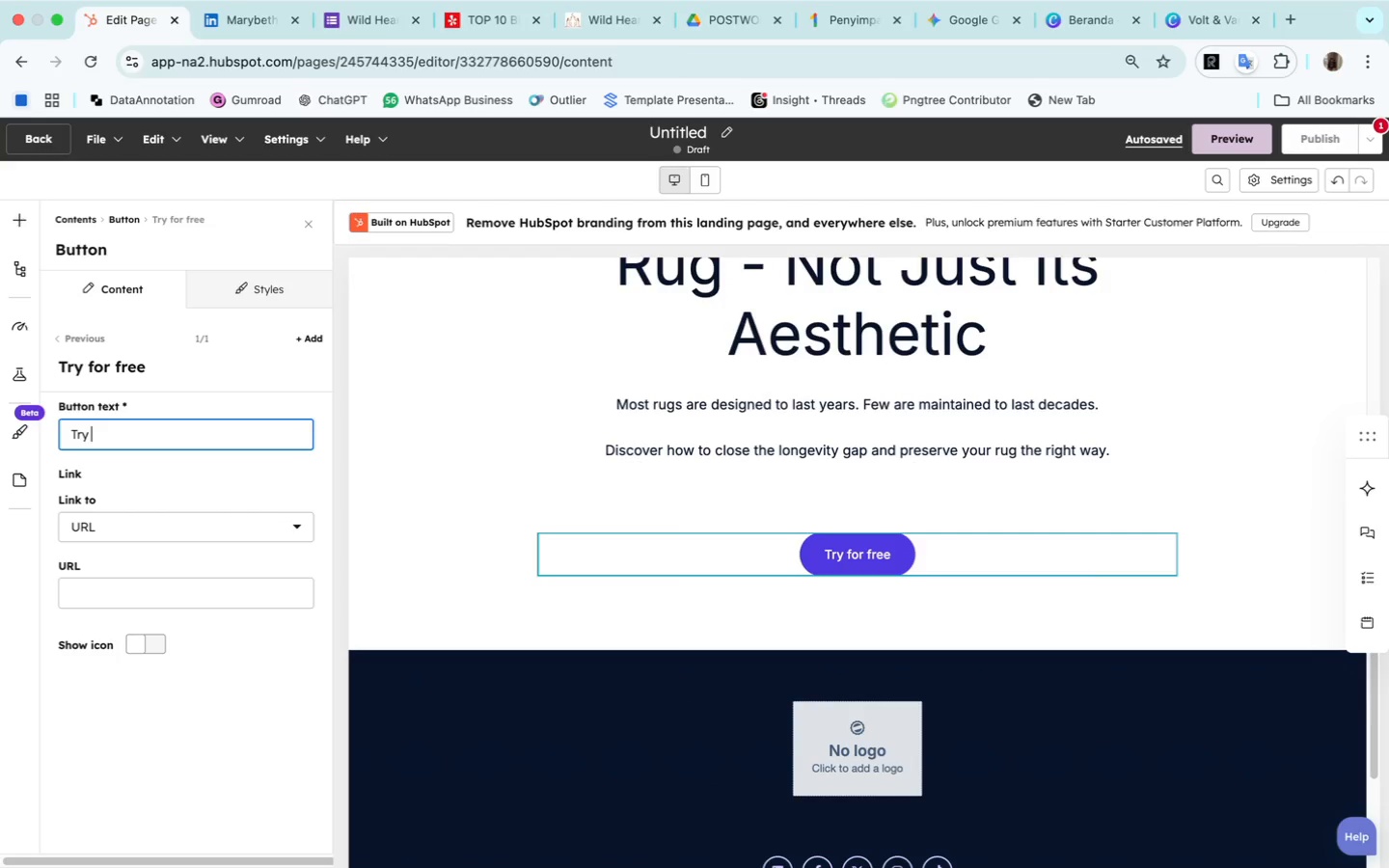 
key(Backspace)
 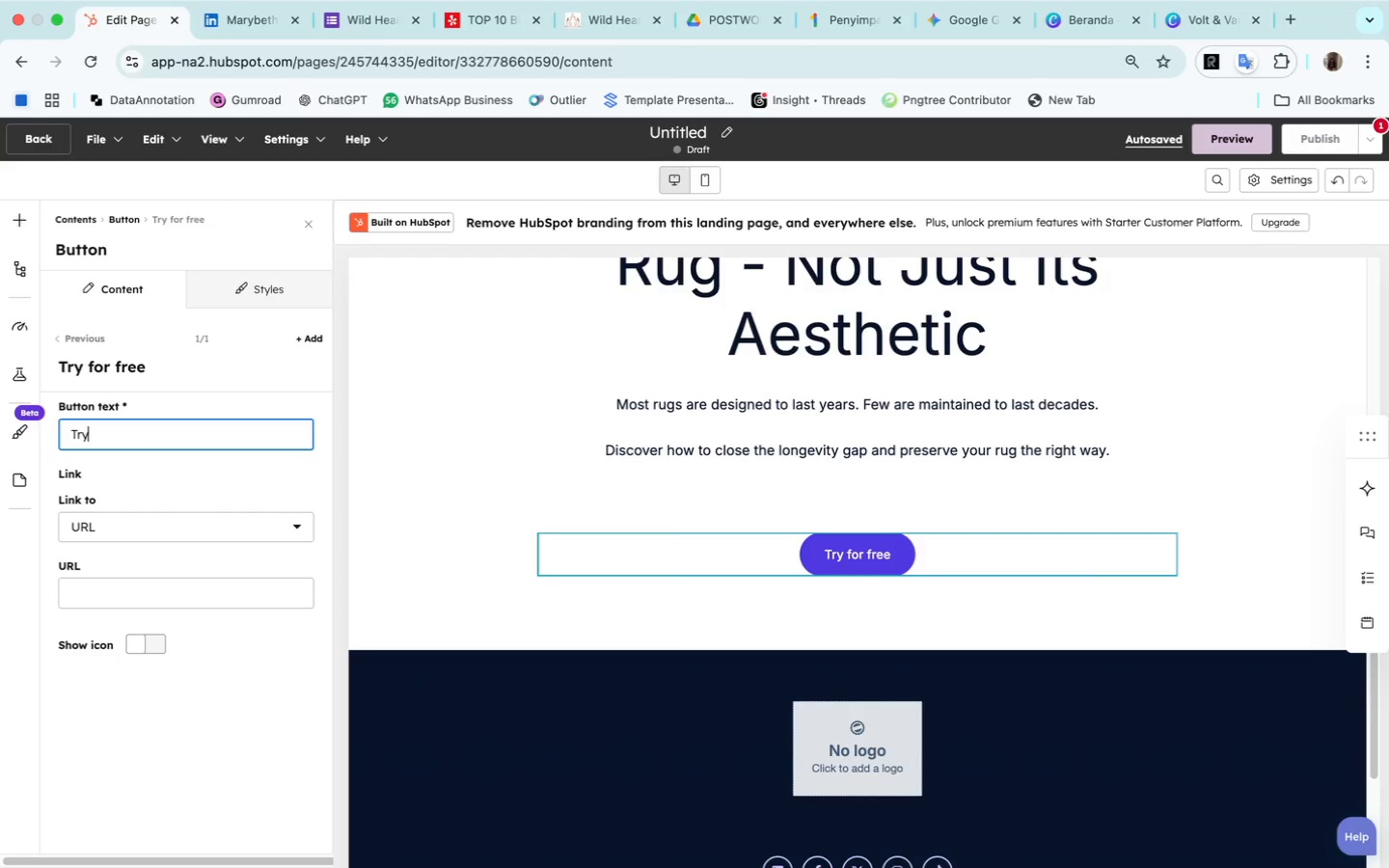 
key(Backspace)
 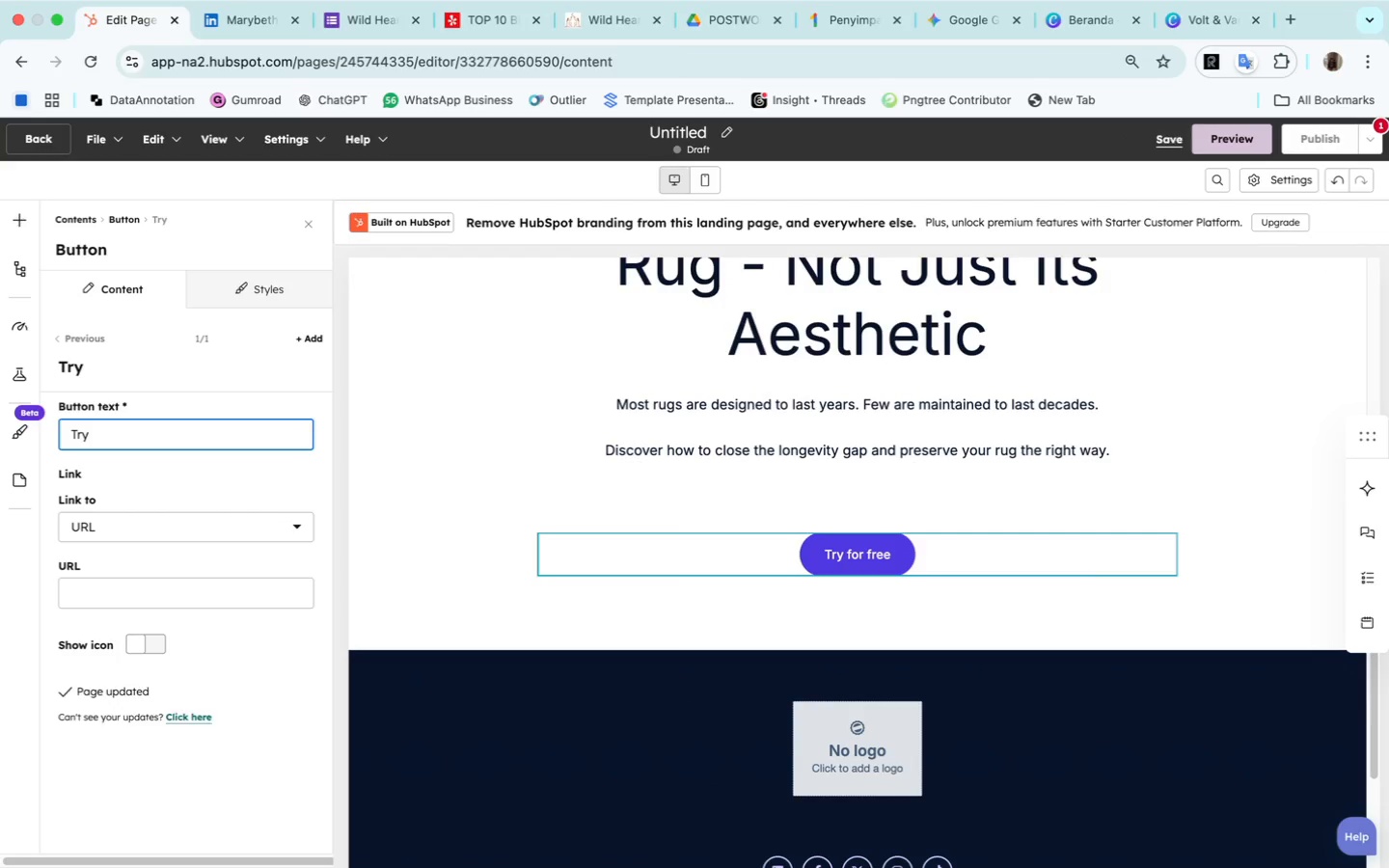 
key(Backspace)
 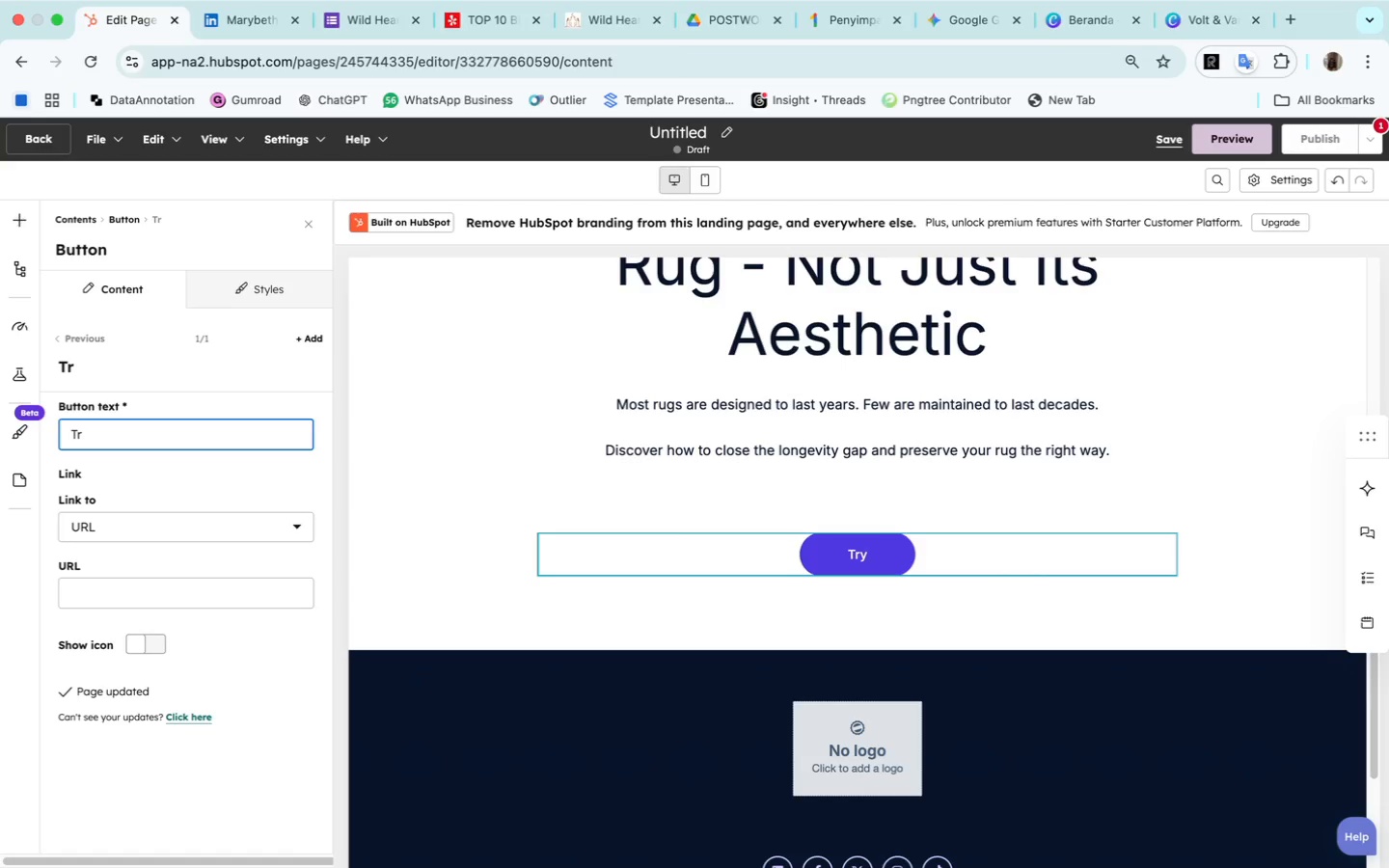 
key(Backspace)
 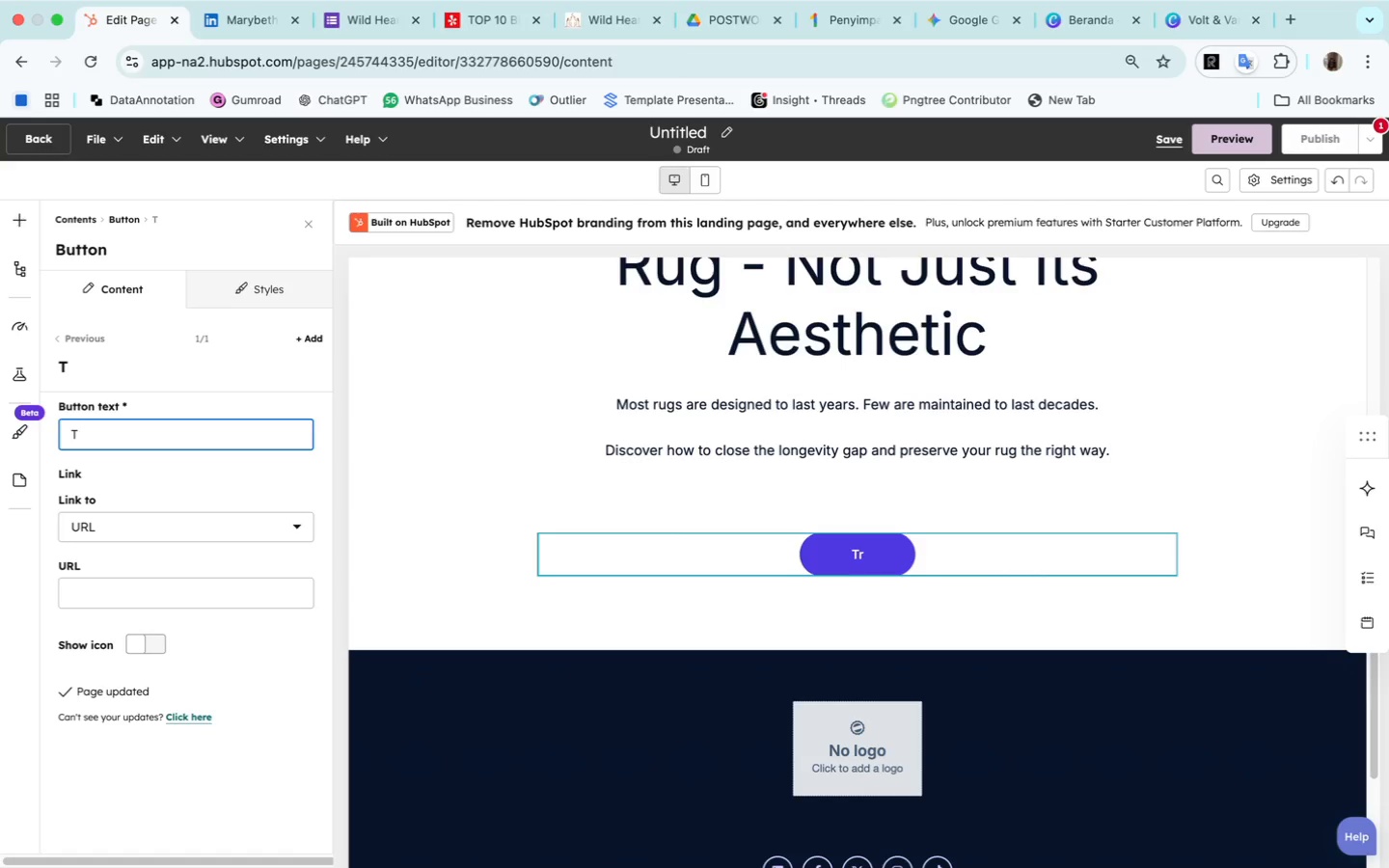 
key(Backspace)
 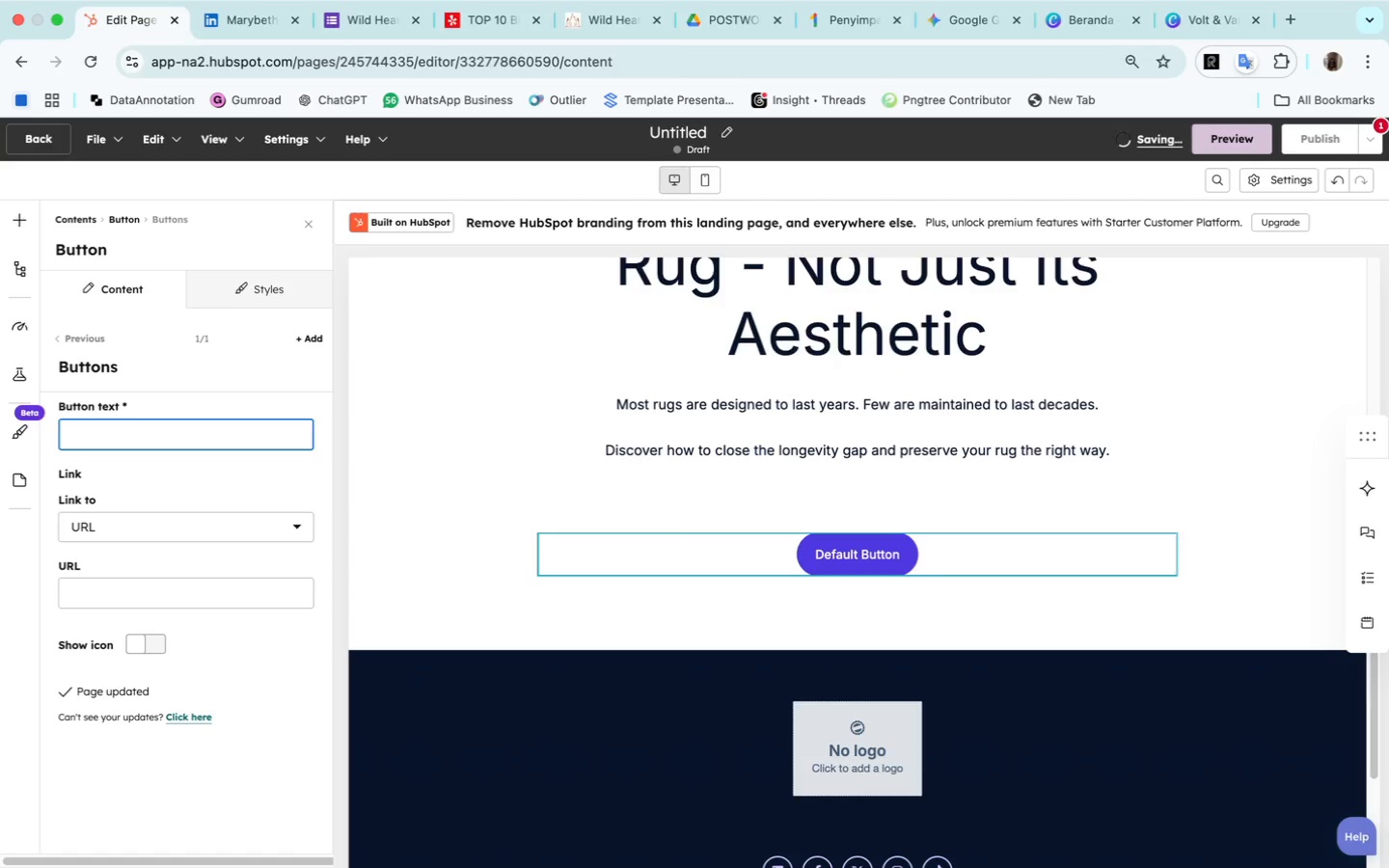 
type(Download)
 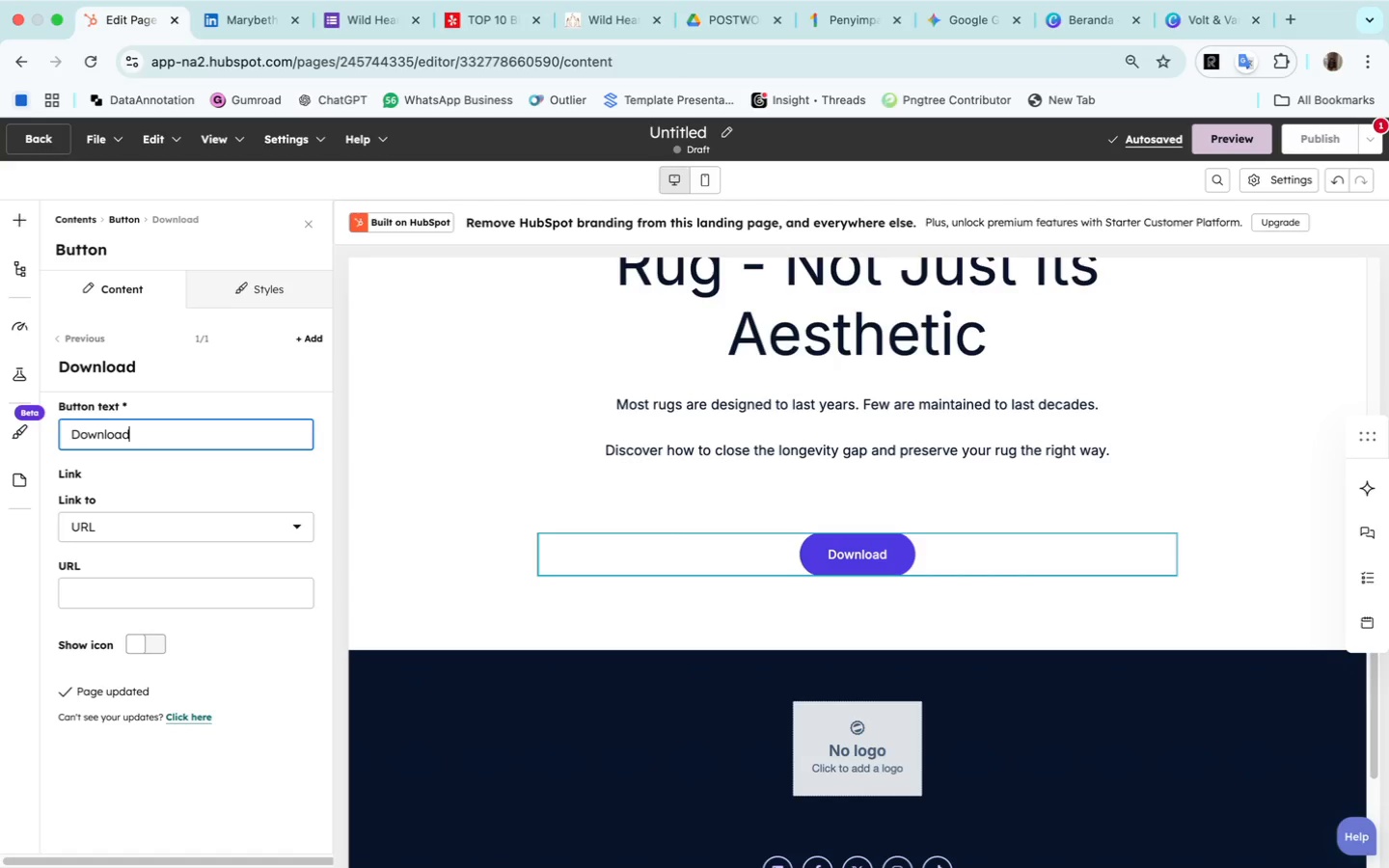 
wait(5.46)
 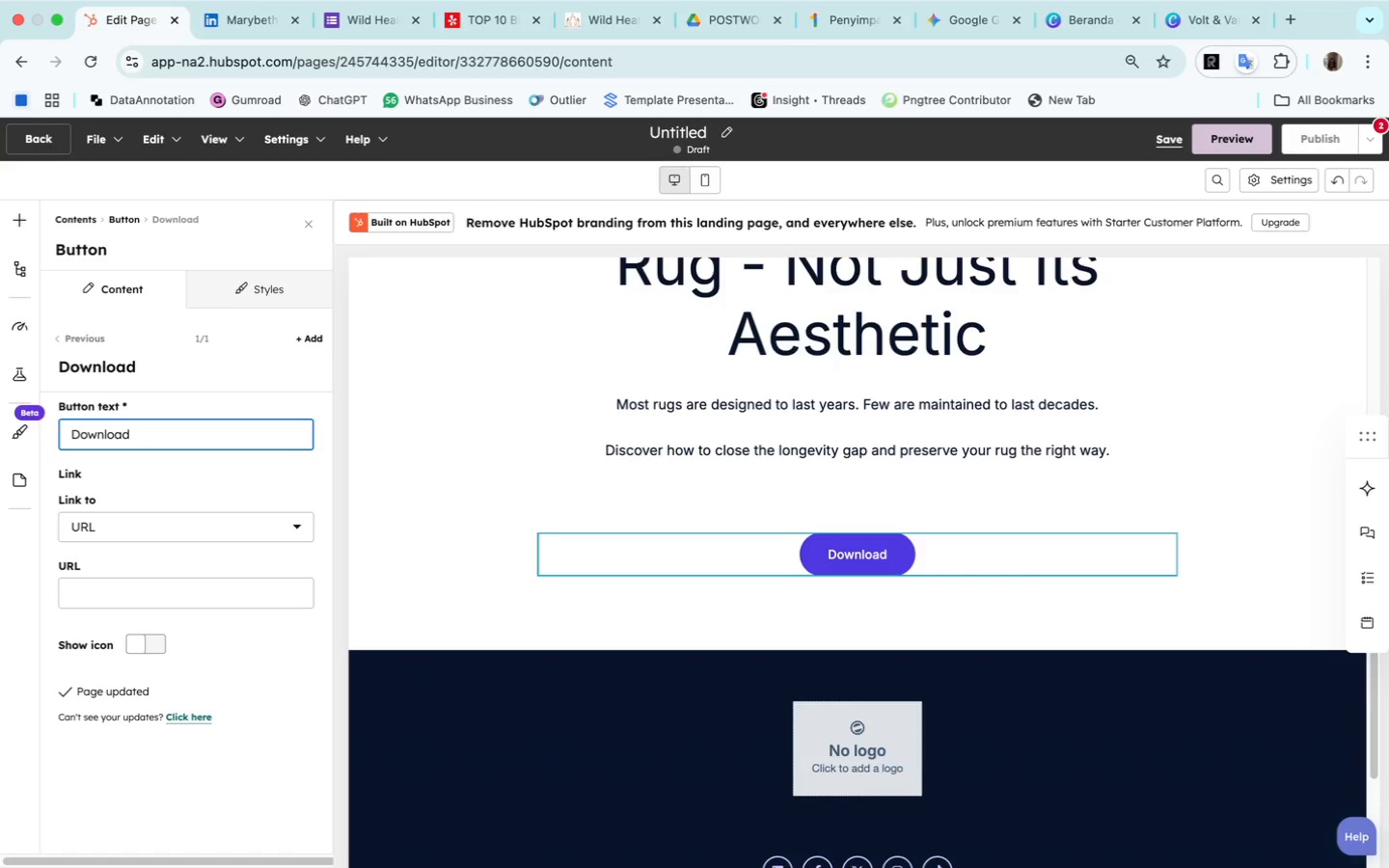 
type( The Weaver's Almanac)
 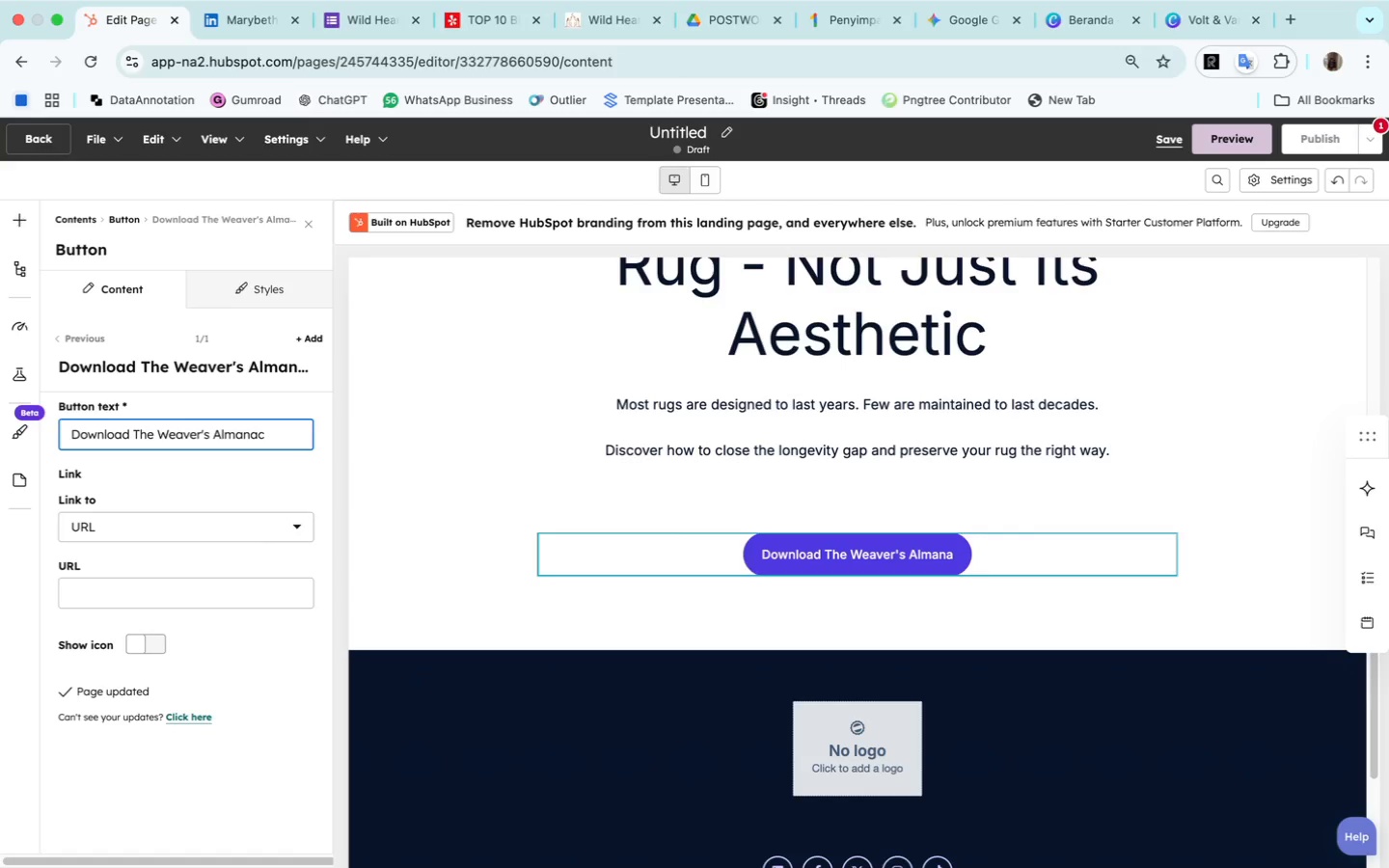 
wait(11.07)
 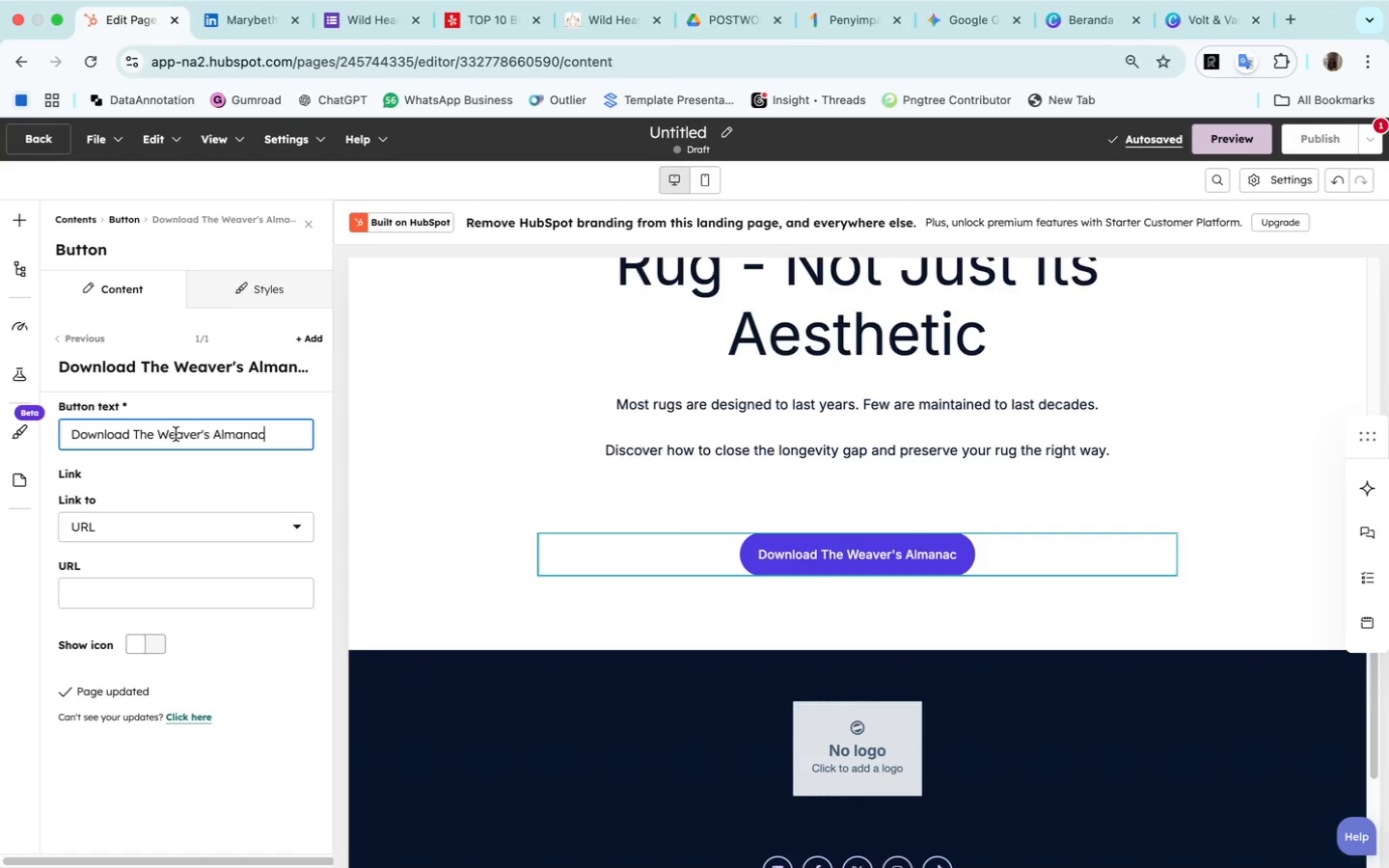 
left_click([72, 438])
 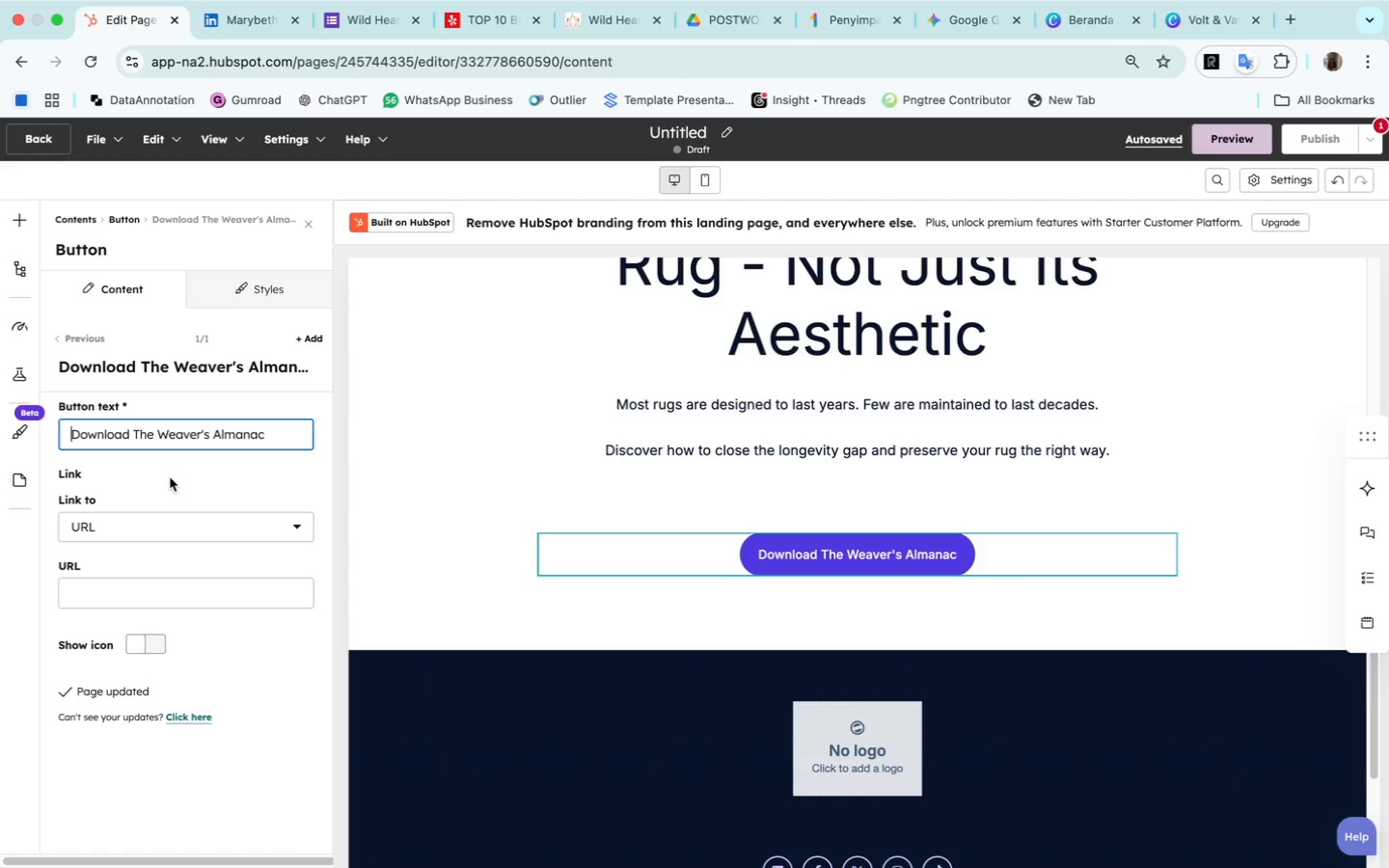 
wait(5.83)
 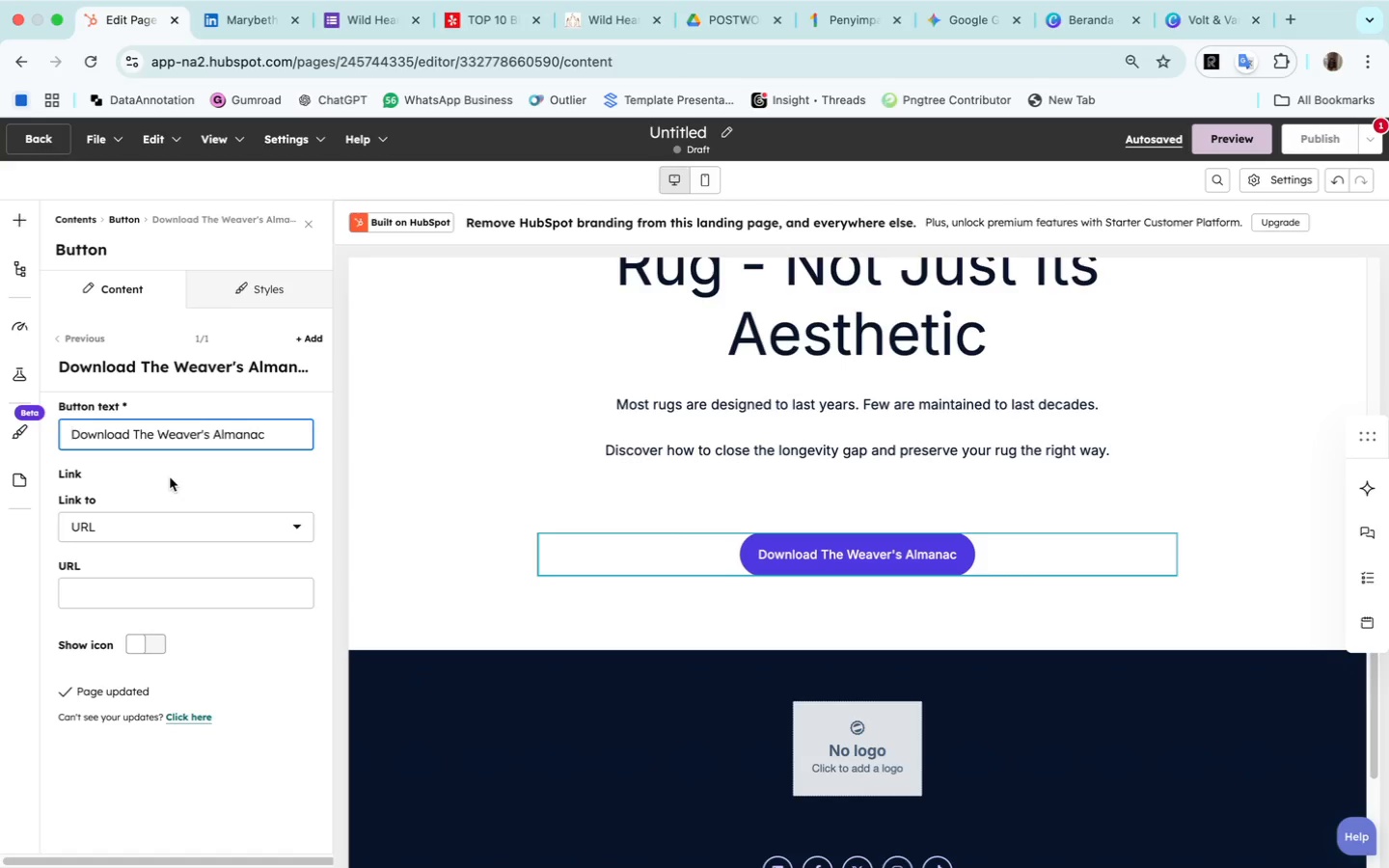 
left_click([80, 143])
 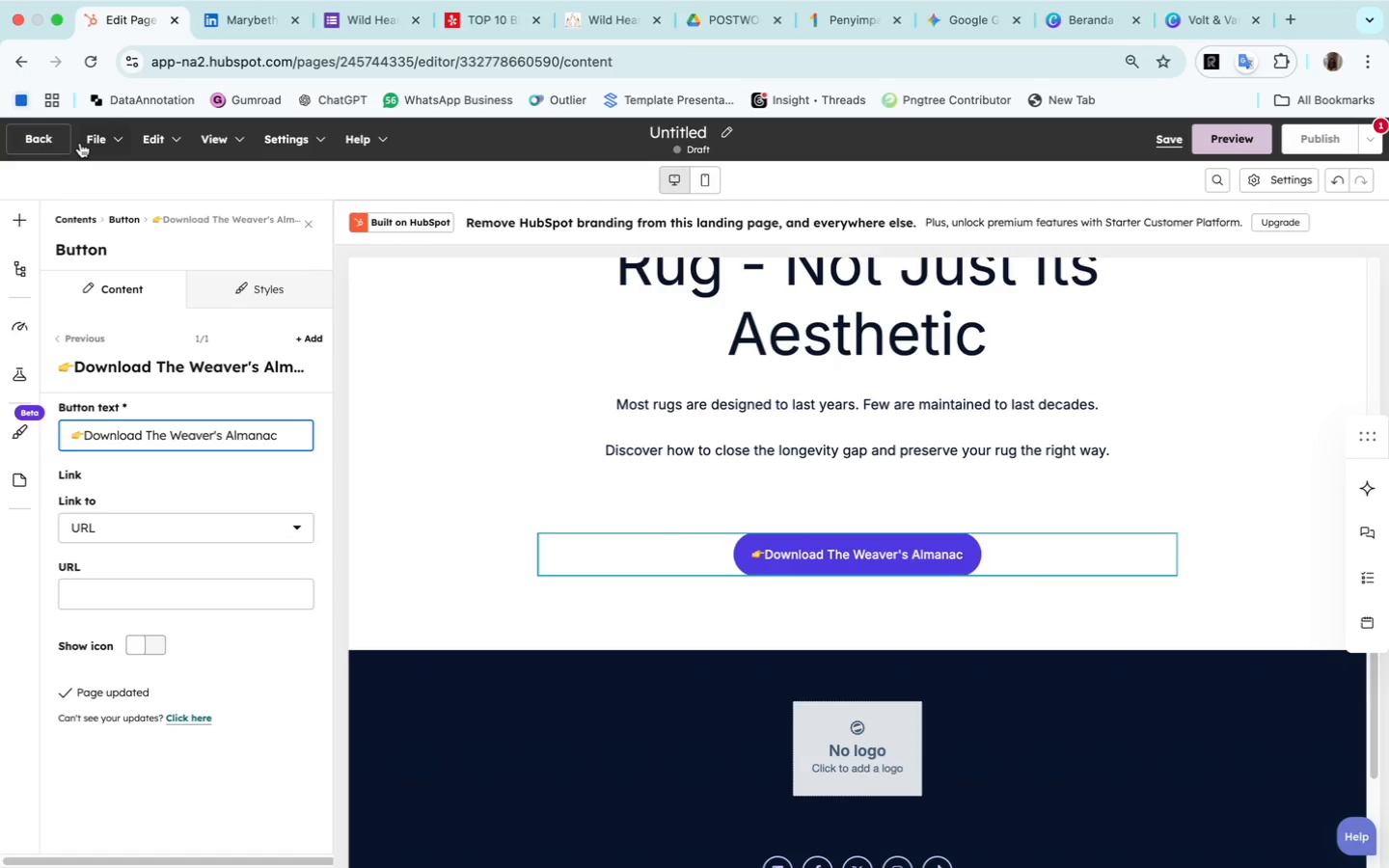 
key(Space)
 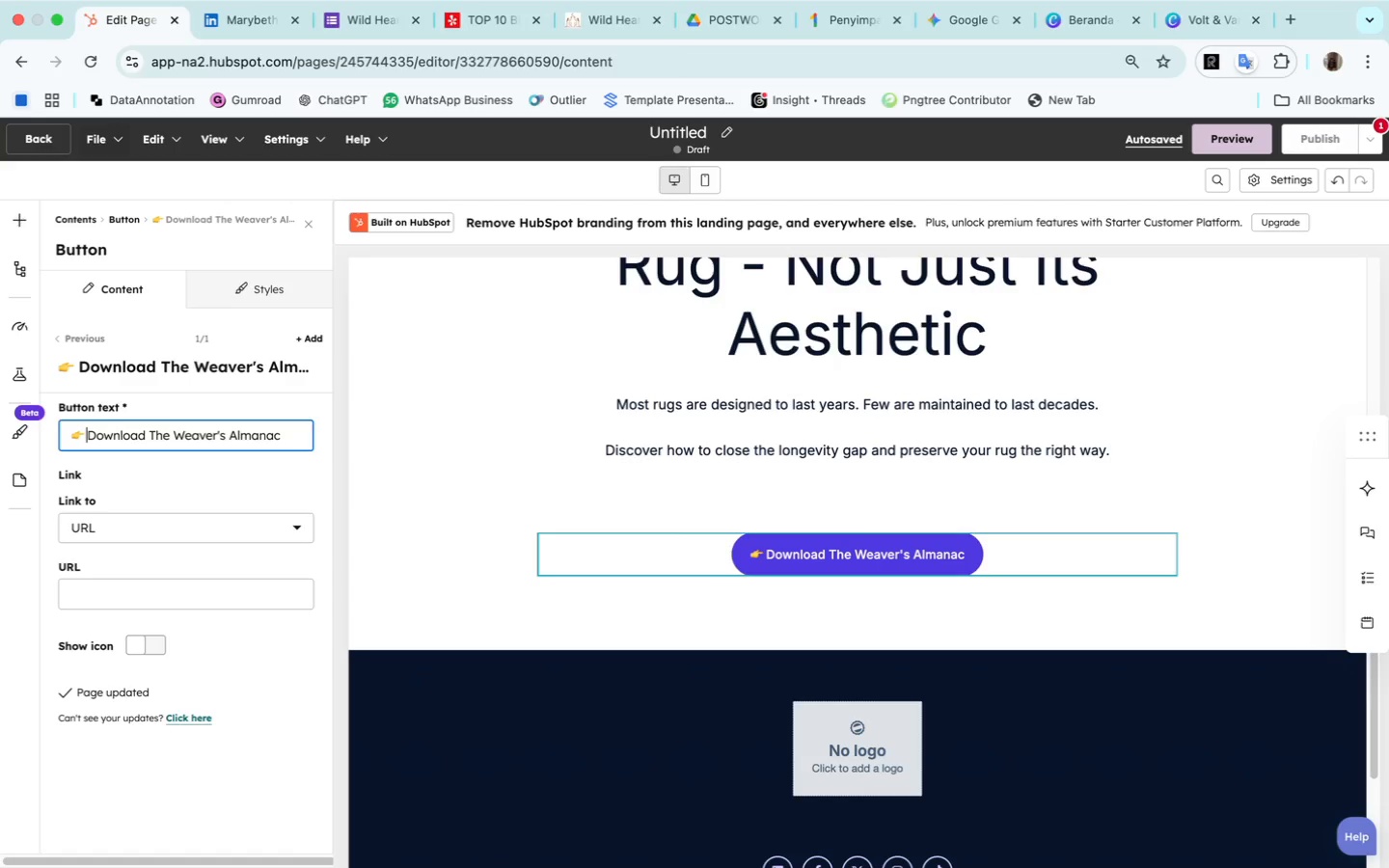 
wait(15.95)
 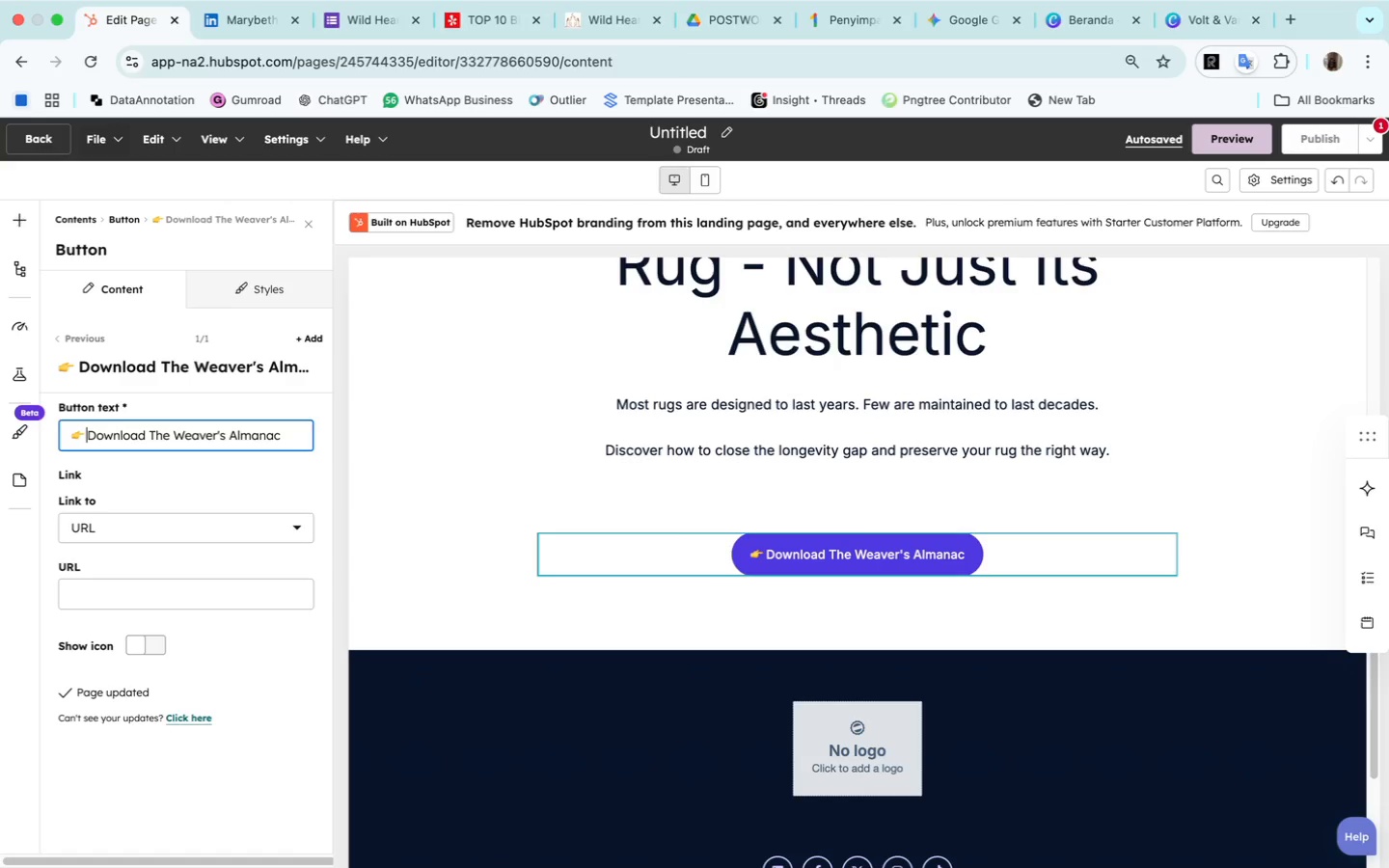 
scroll: coordinate [759, 397], scroll_direction: up, amount: 14.0
 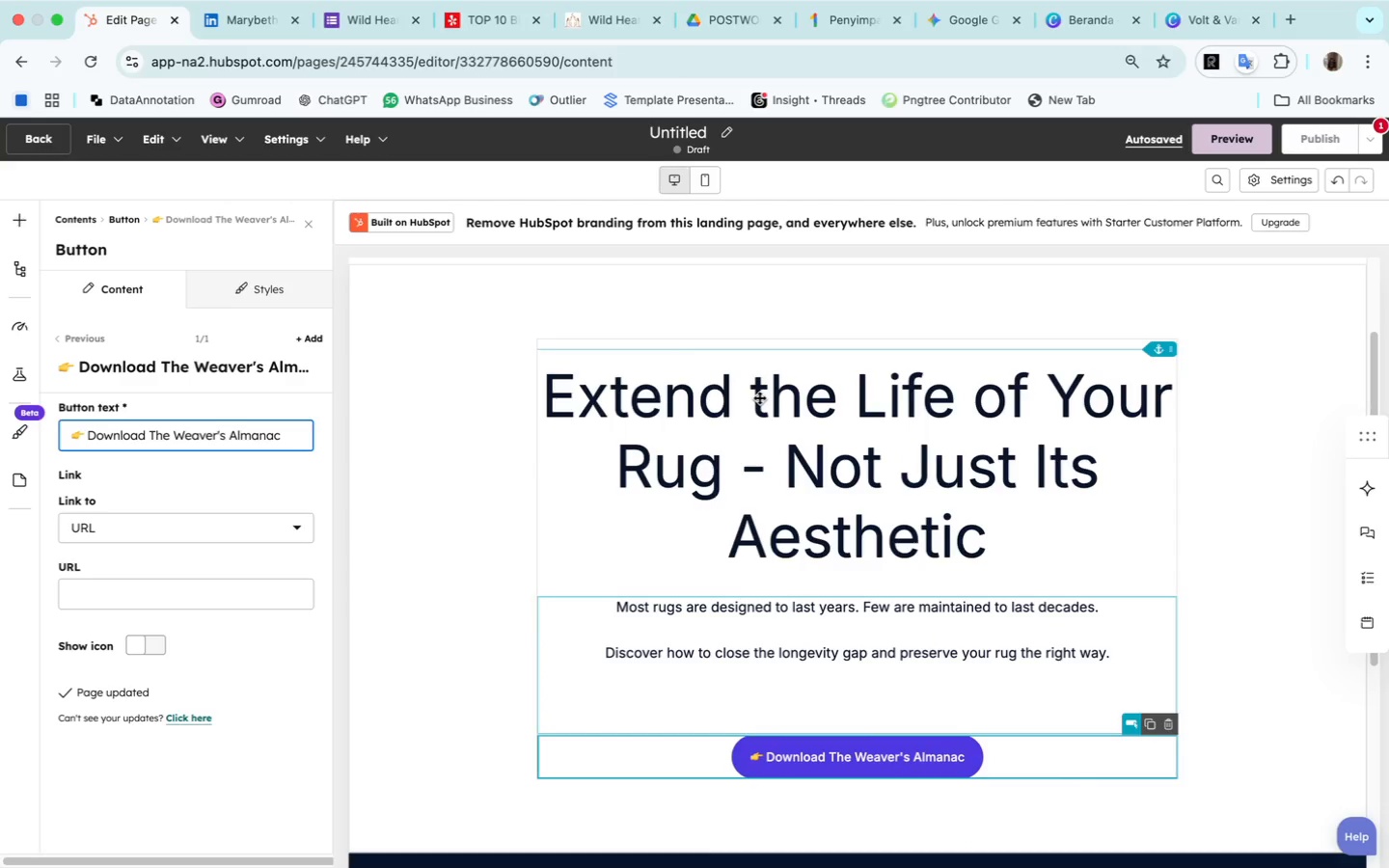 
scroll: coordinate [759, 397], scroll_direction: none, amount: 0.0